 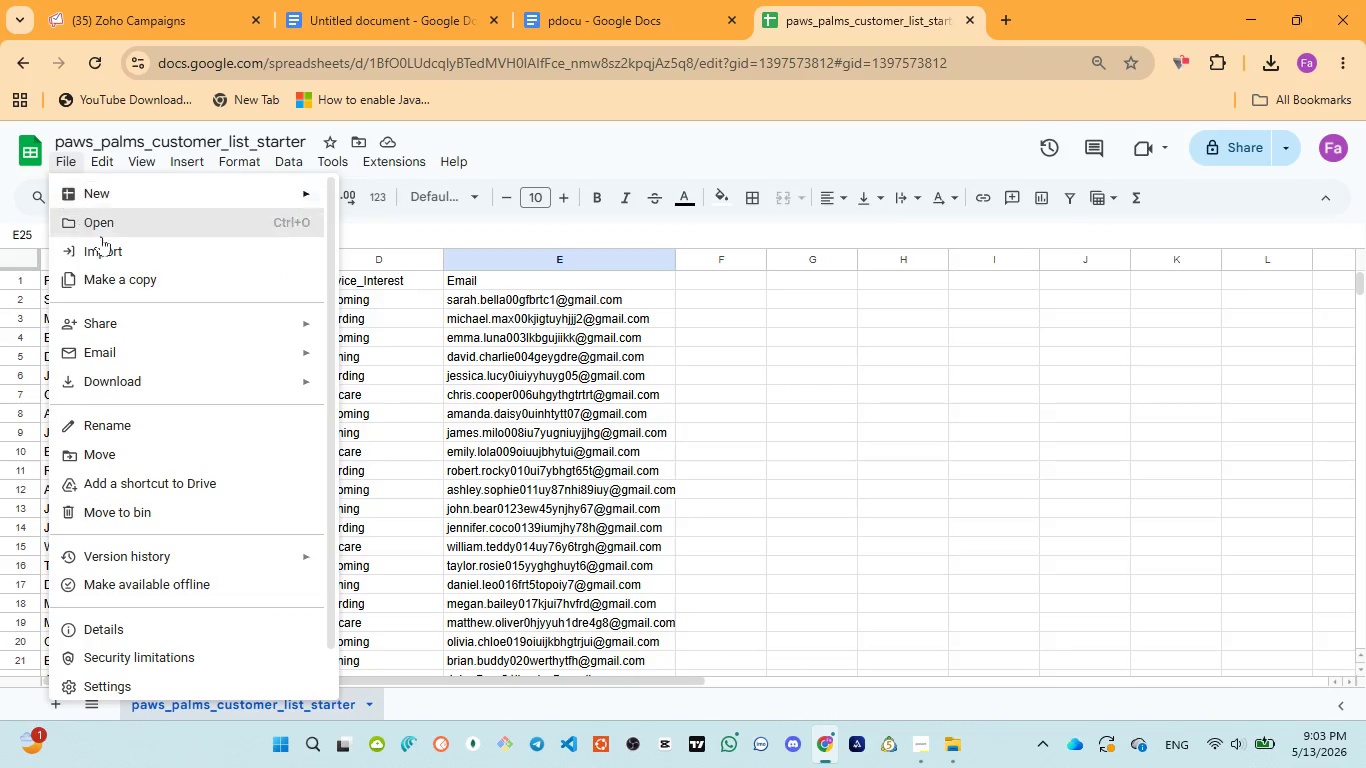 
left_click([475, 500])
 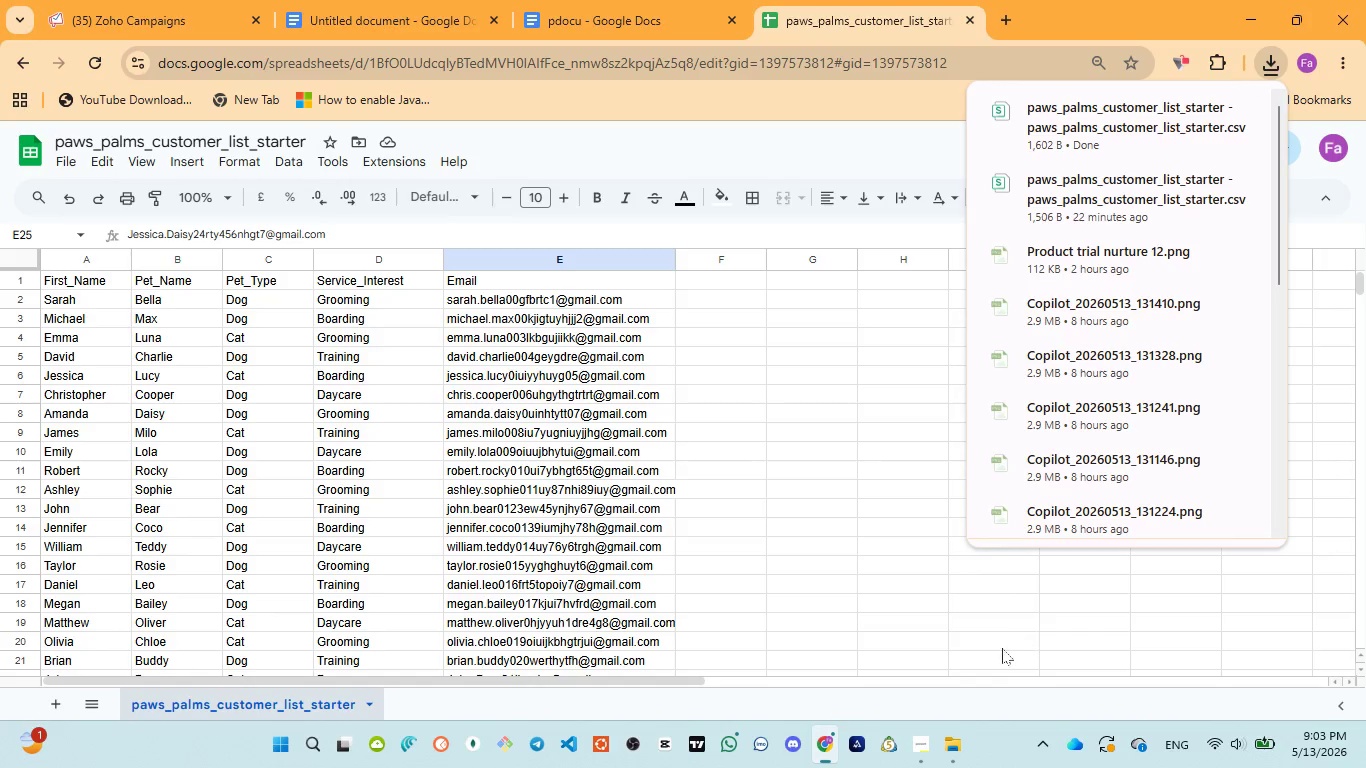 
left_click([951, 671])
 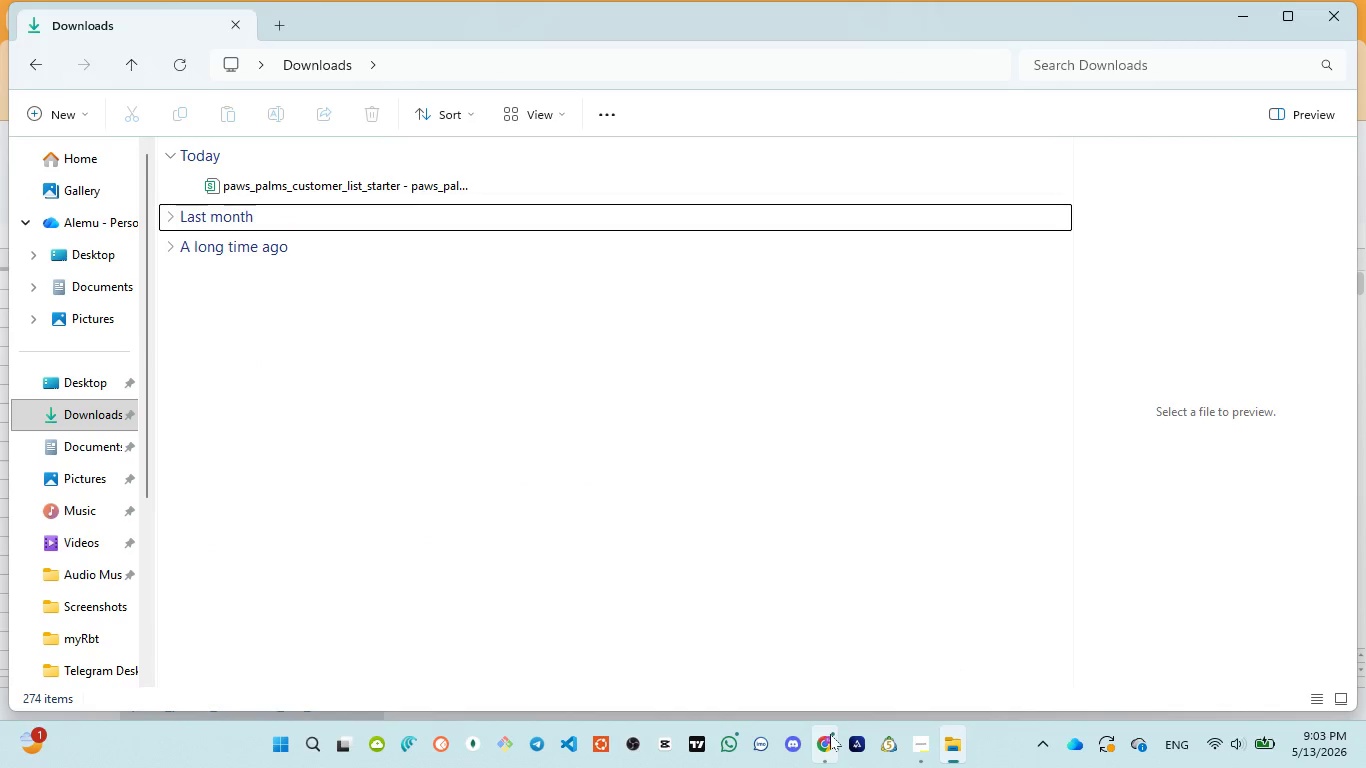 
left_click([808, 662])
 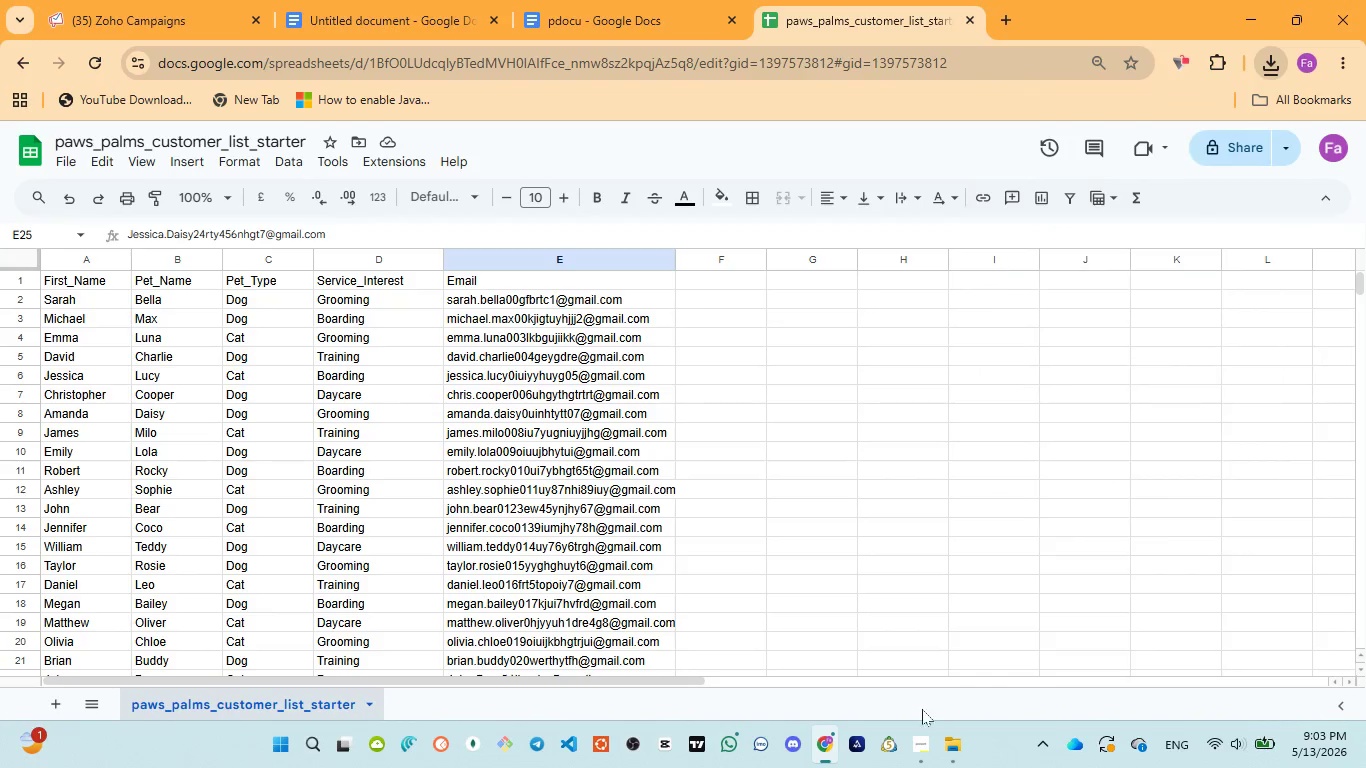 
mouse_move([901, 719])
 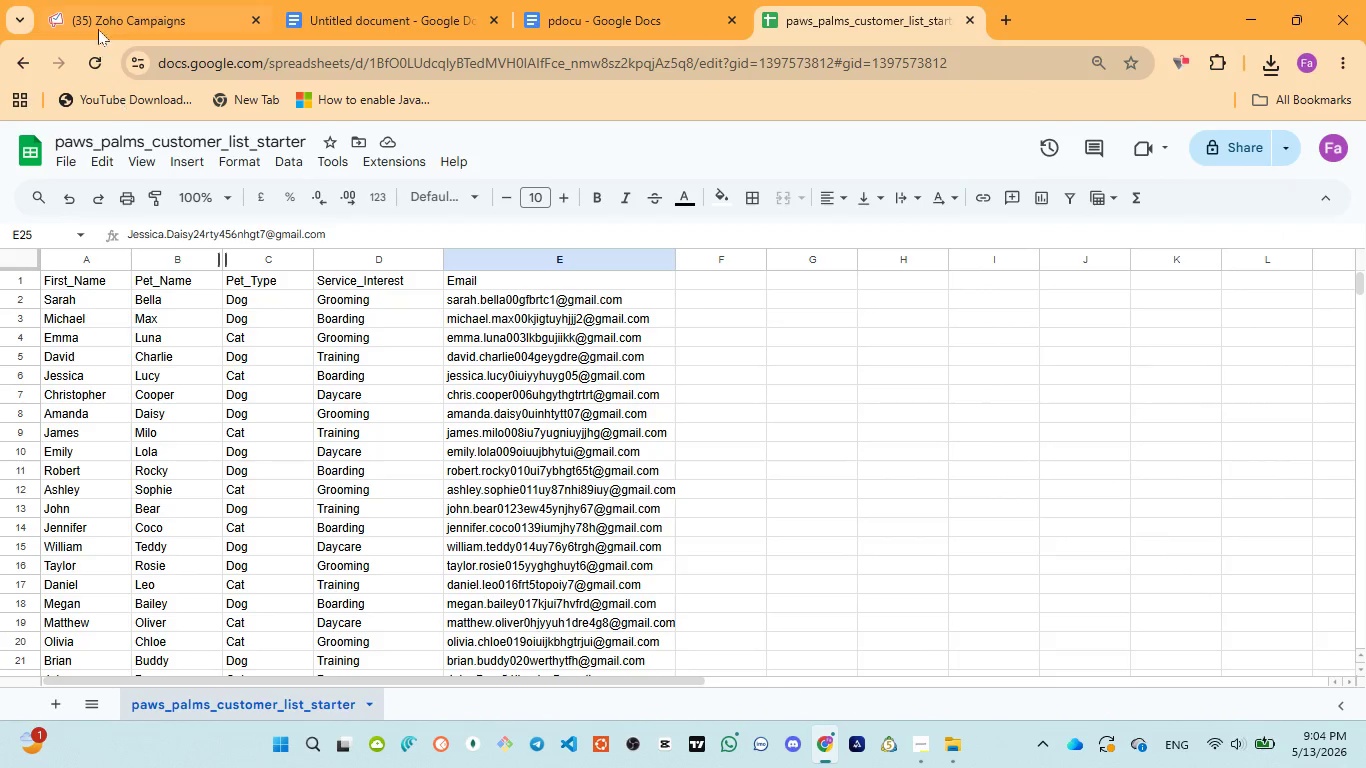 
left_click([95, 20])
 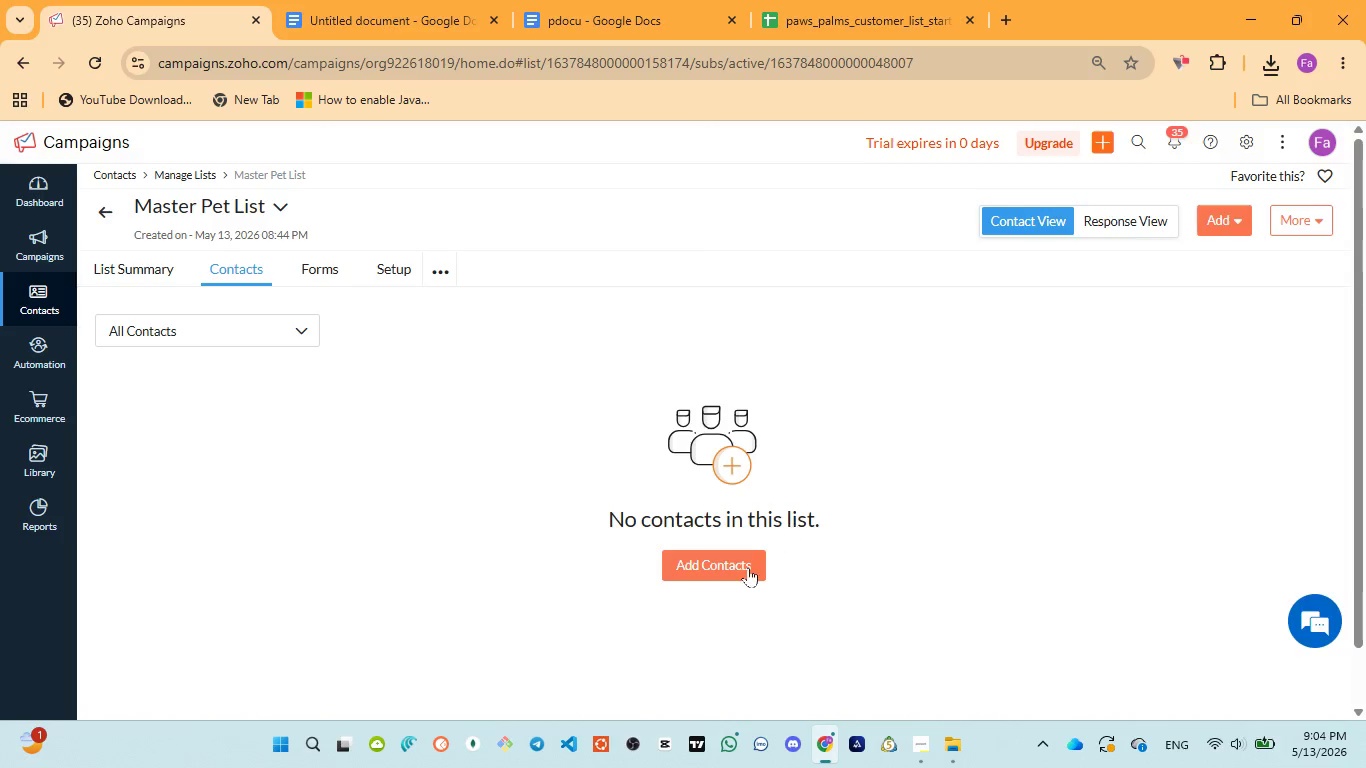 
left_click([725, 554])
 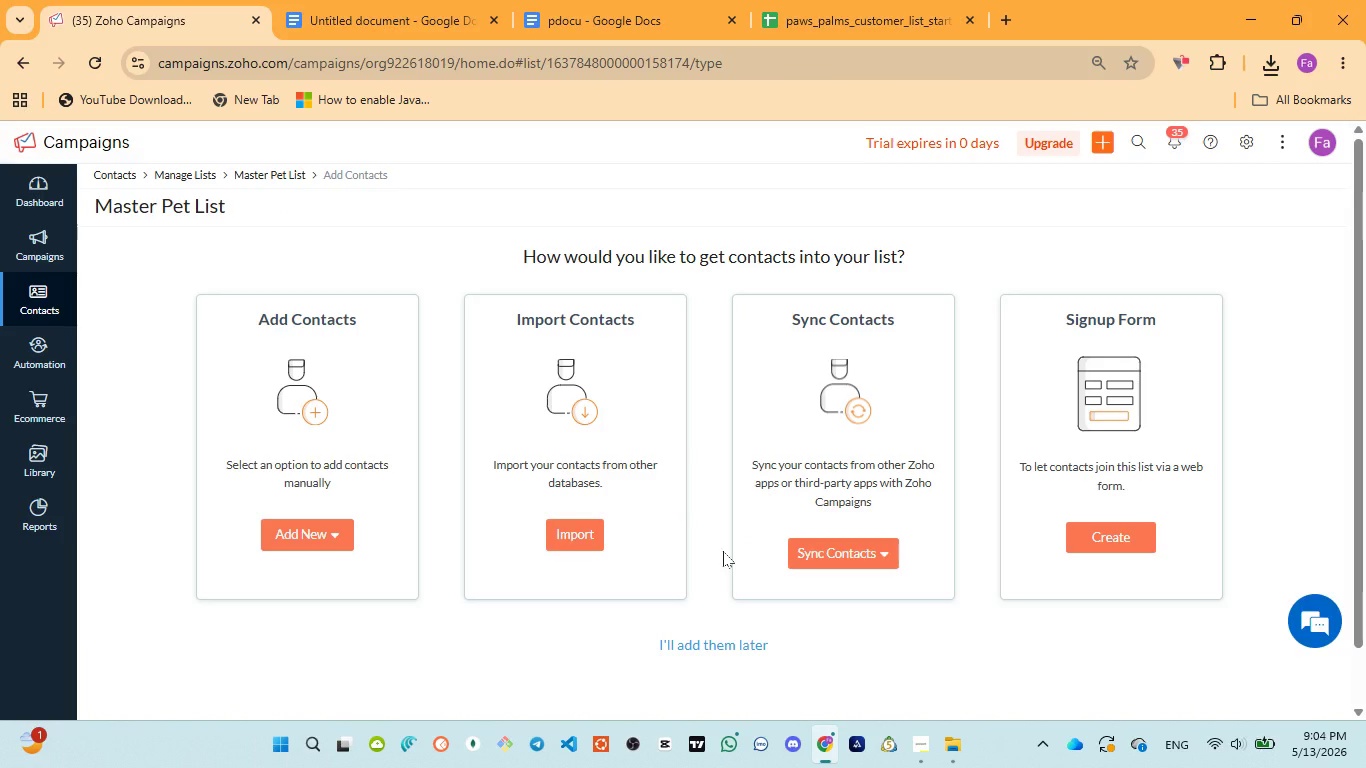 
wait(19.03)
 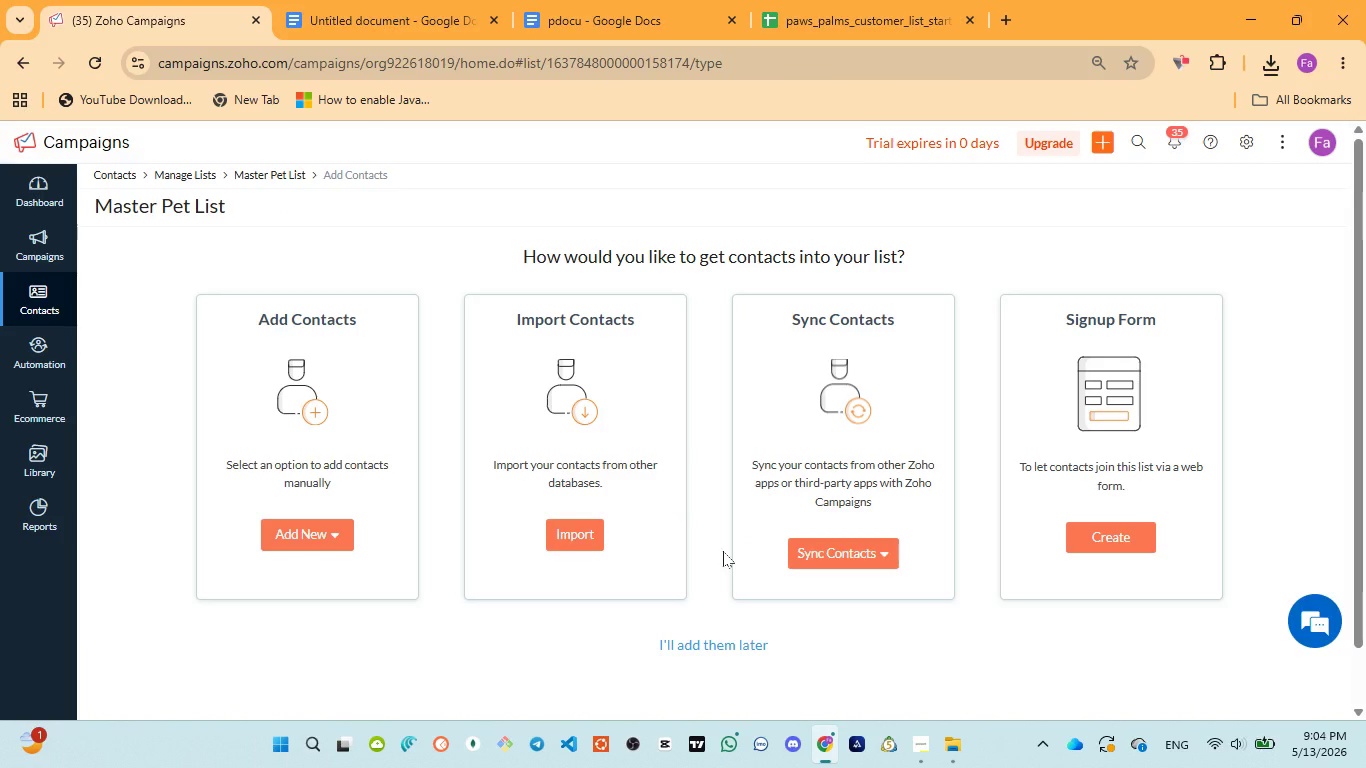 
left_click([565, 540])
 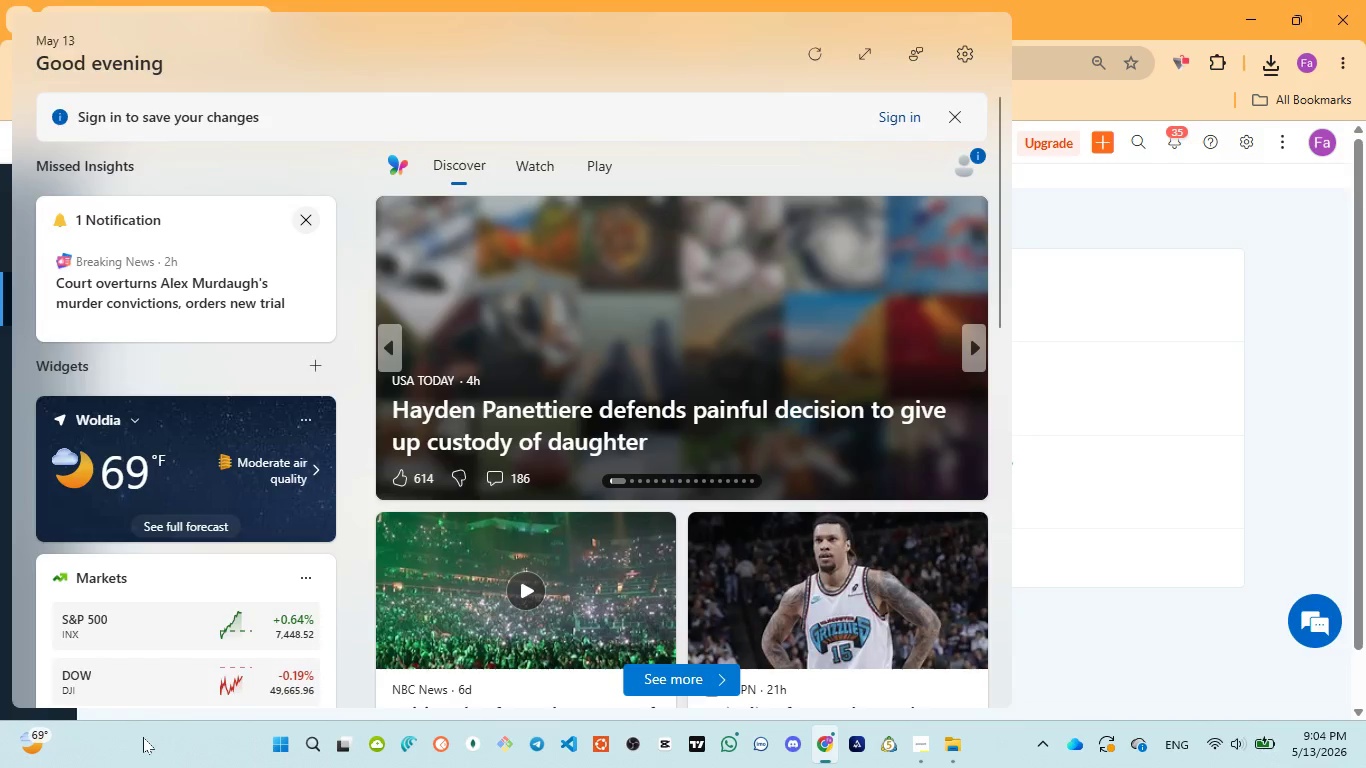 
wait(24.08)
 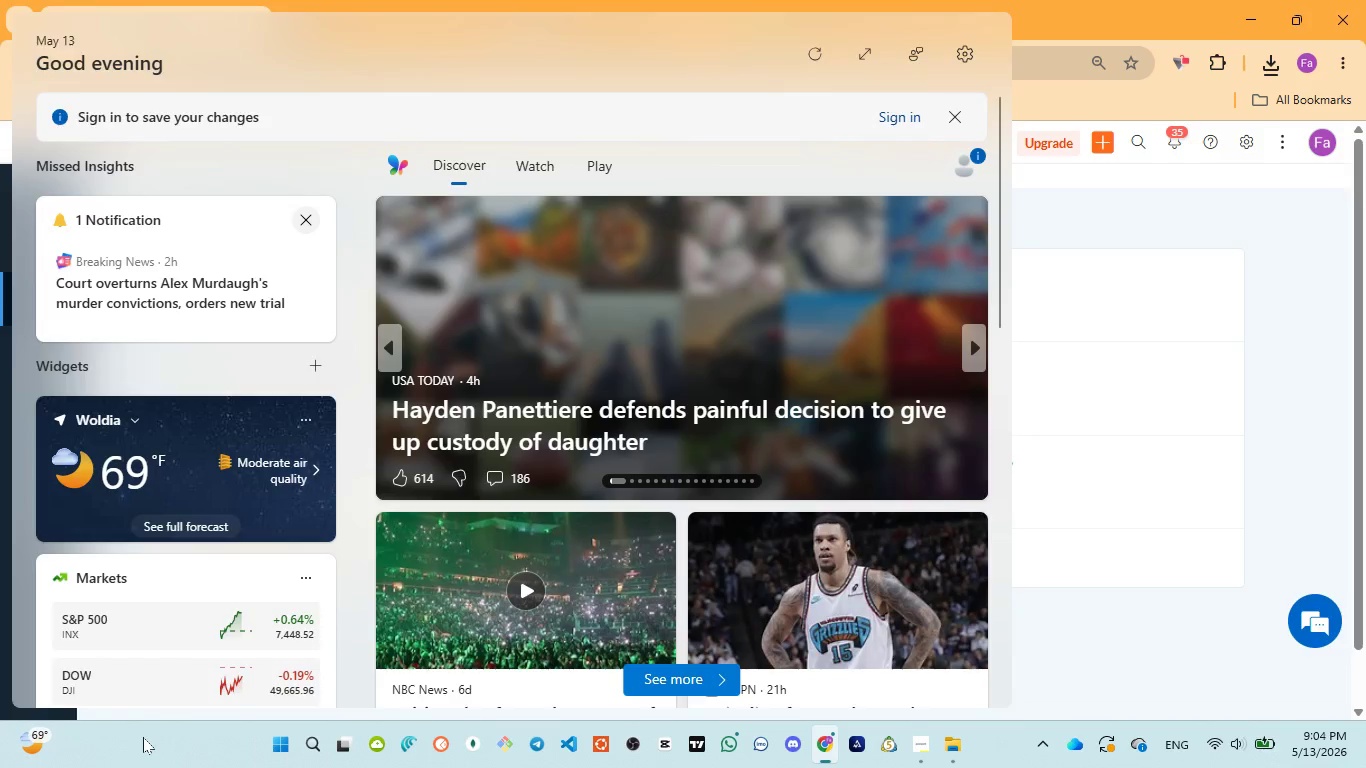 
scroll: coordinate [663, 330], scroll_direction: up, amount: 2.0
 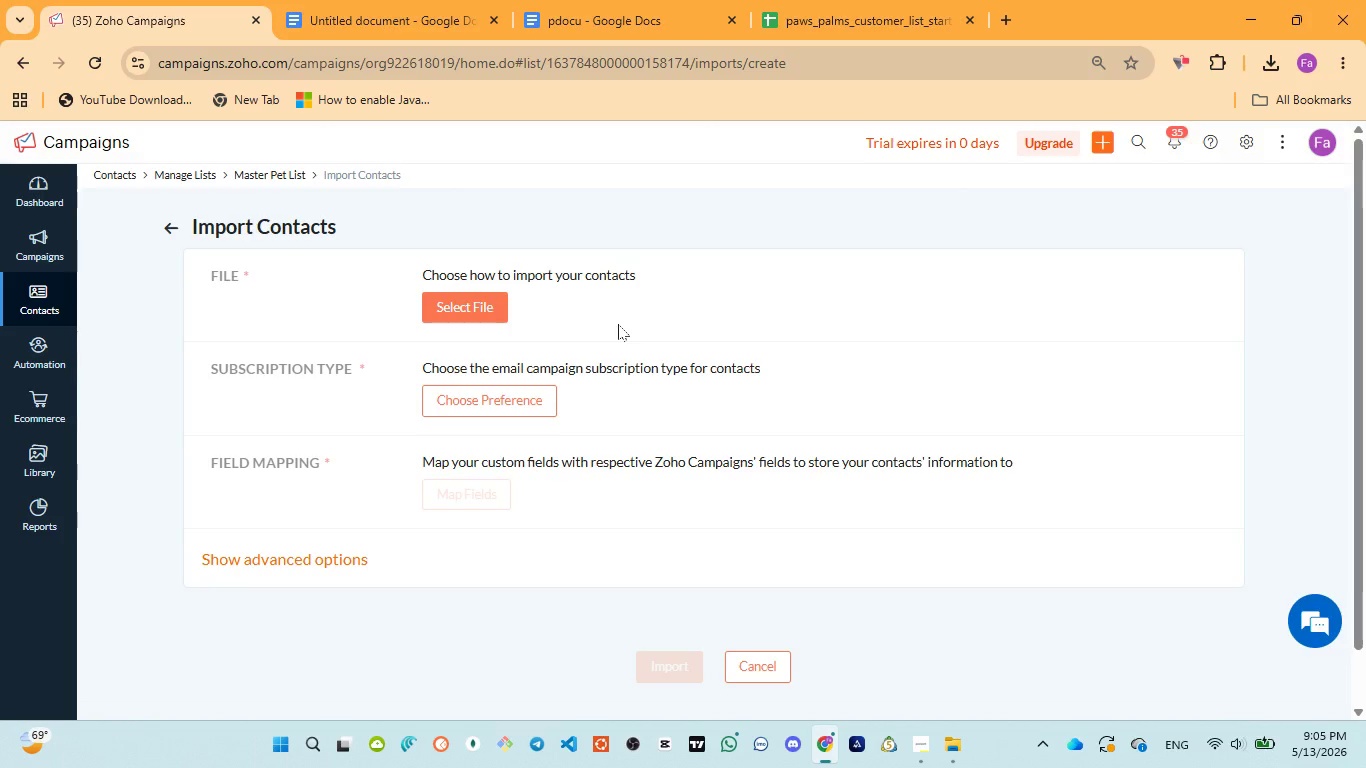 
wait(18.09)
 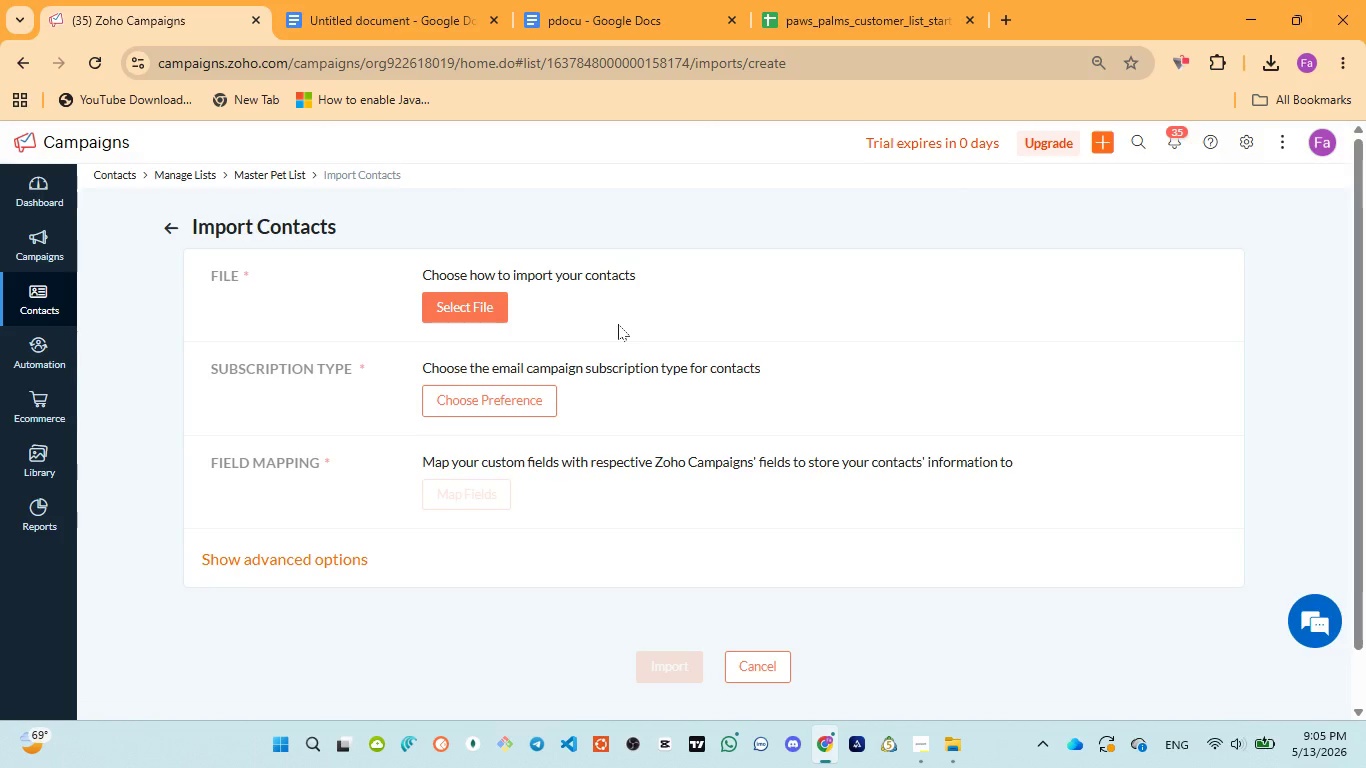 
left_click([471, 297])
 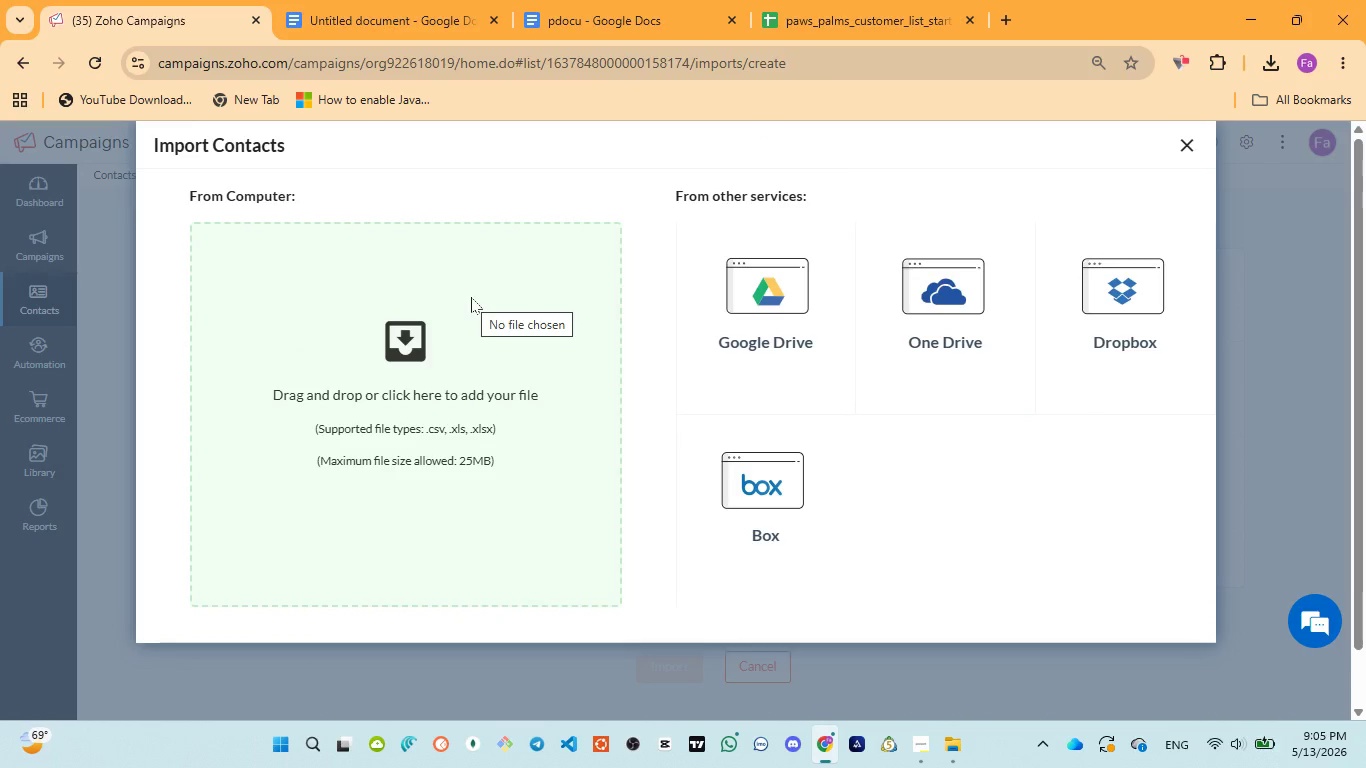 
wait(6.11)
 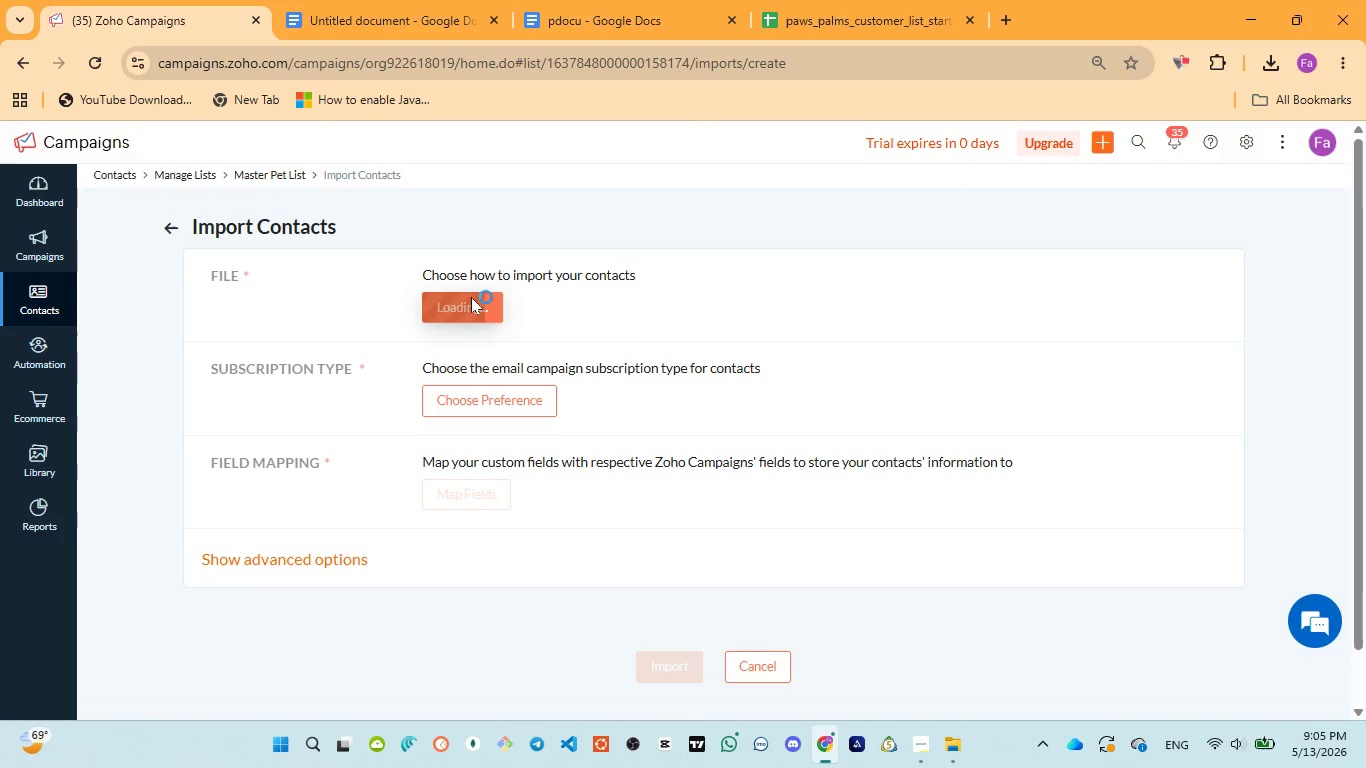 
left_click([395, 342])
 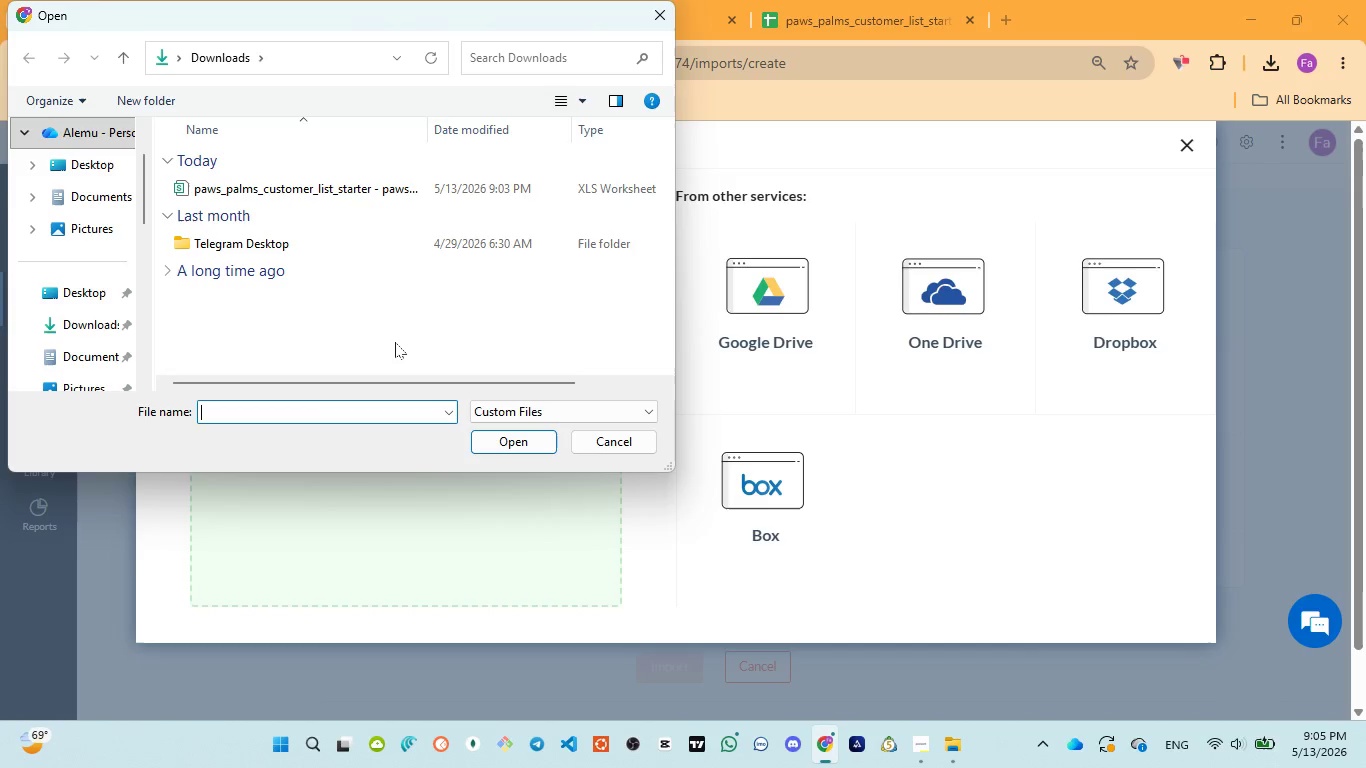 
wait(5.66)
 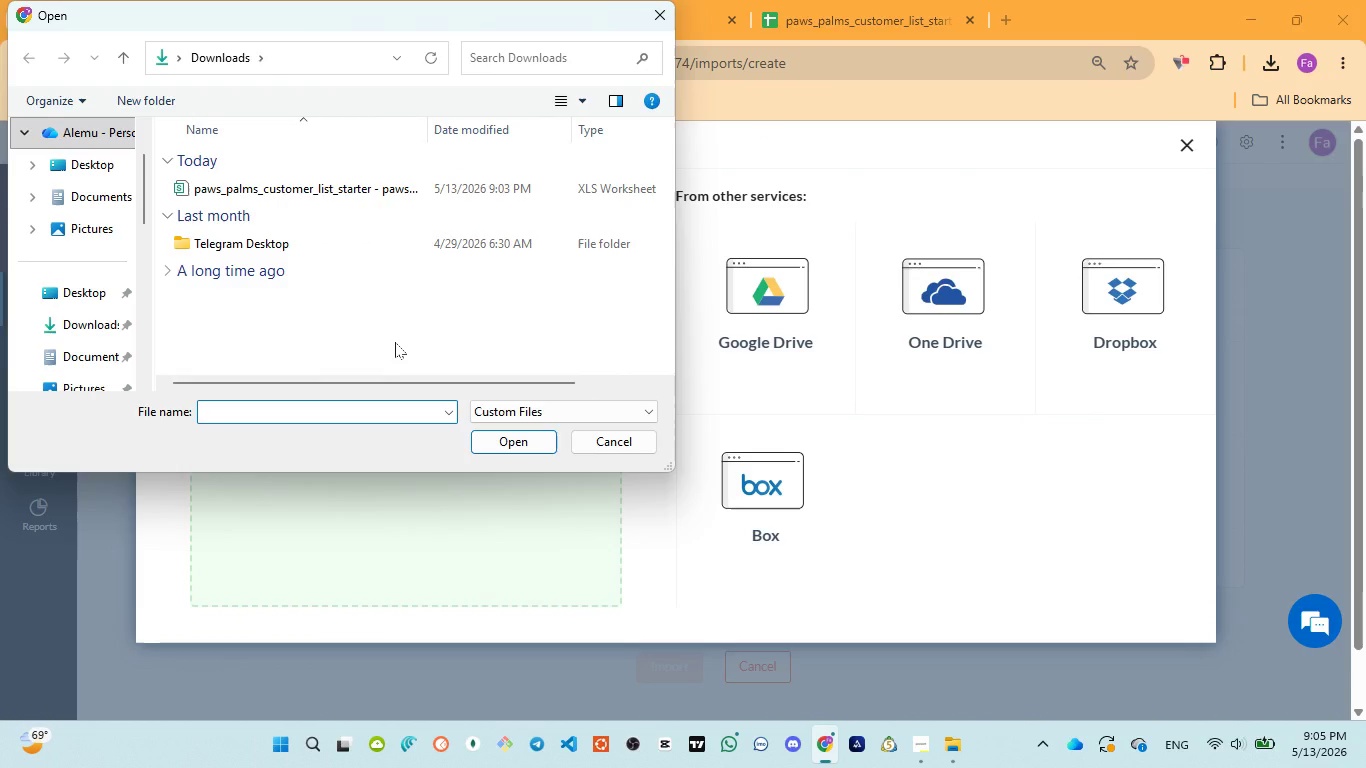 
left_click([301, 183])
 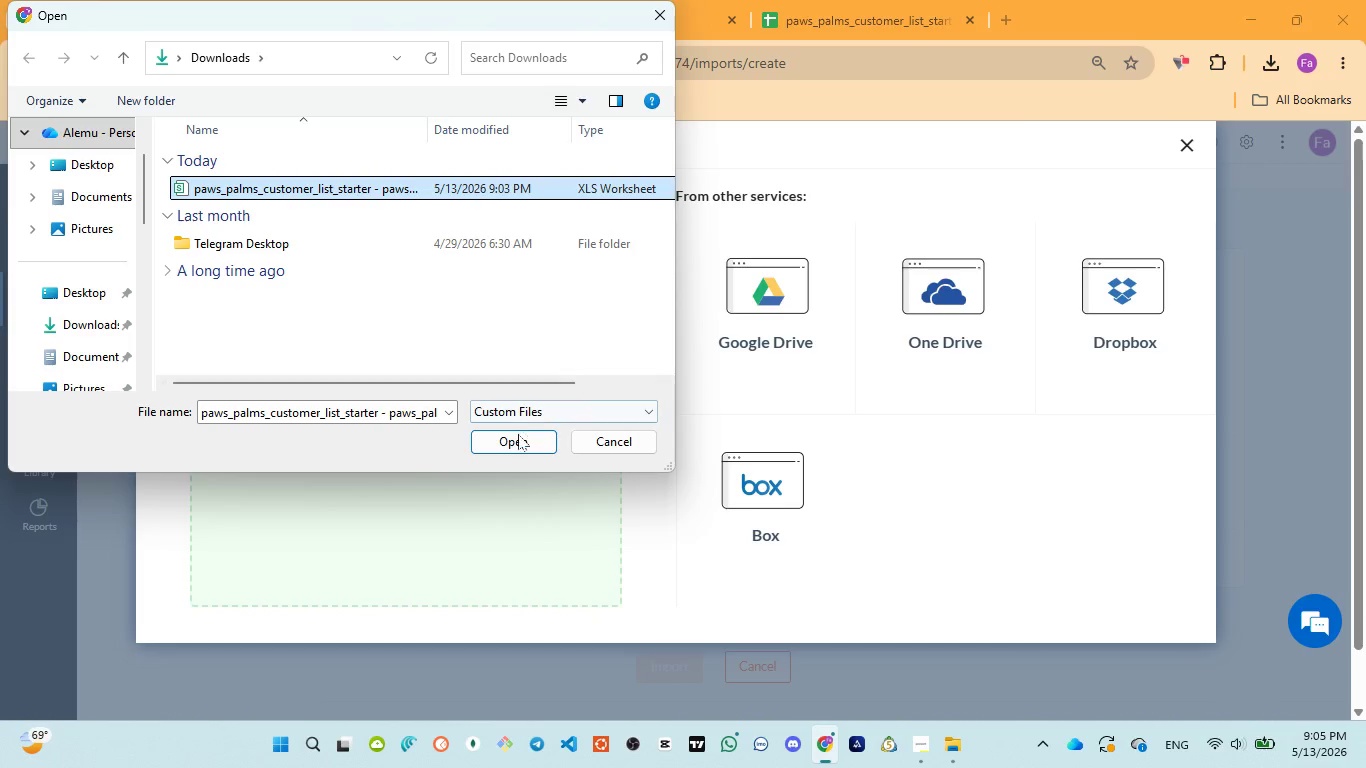 
left_click([521, 447])
 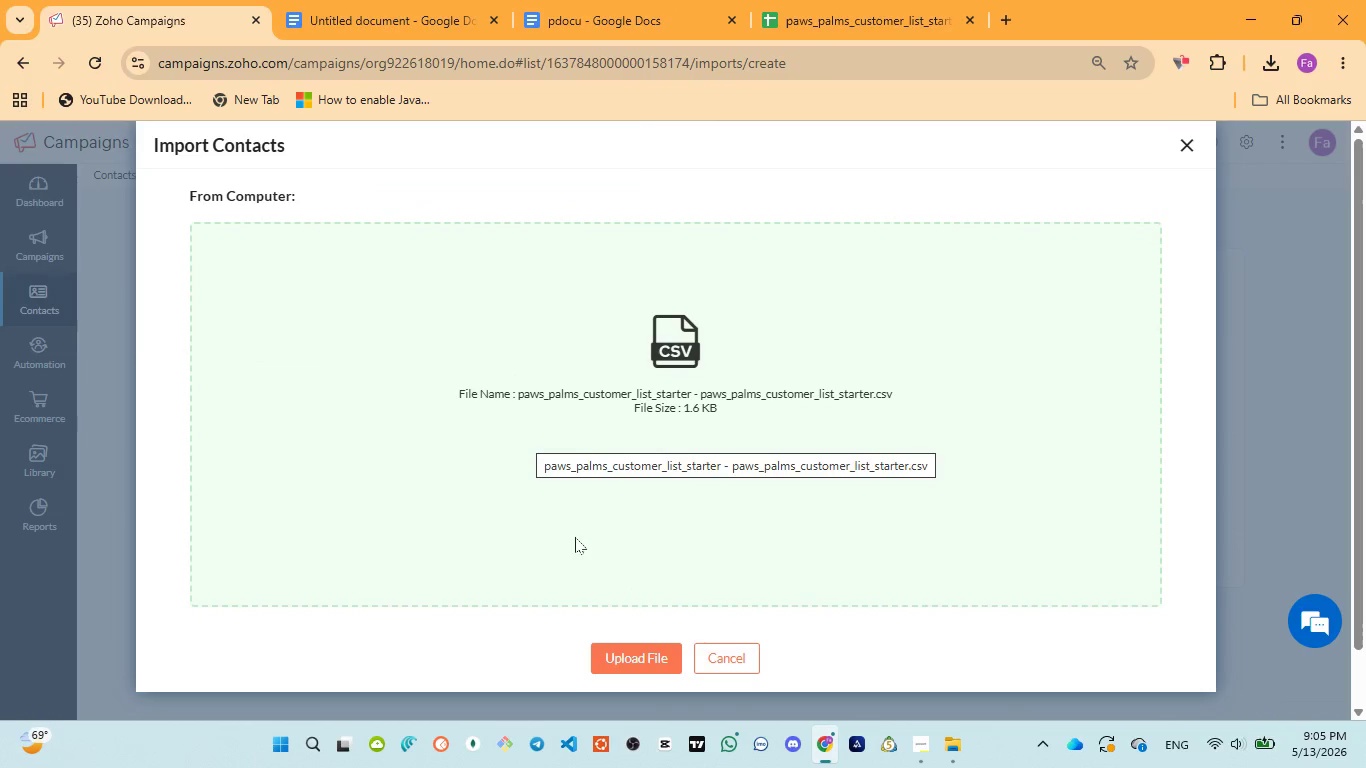 
left_click([653, 651])
 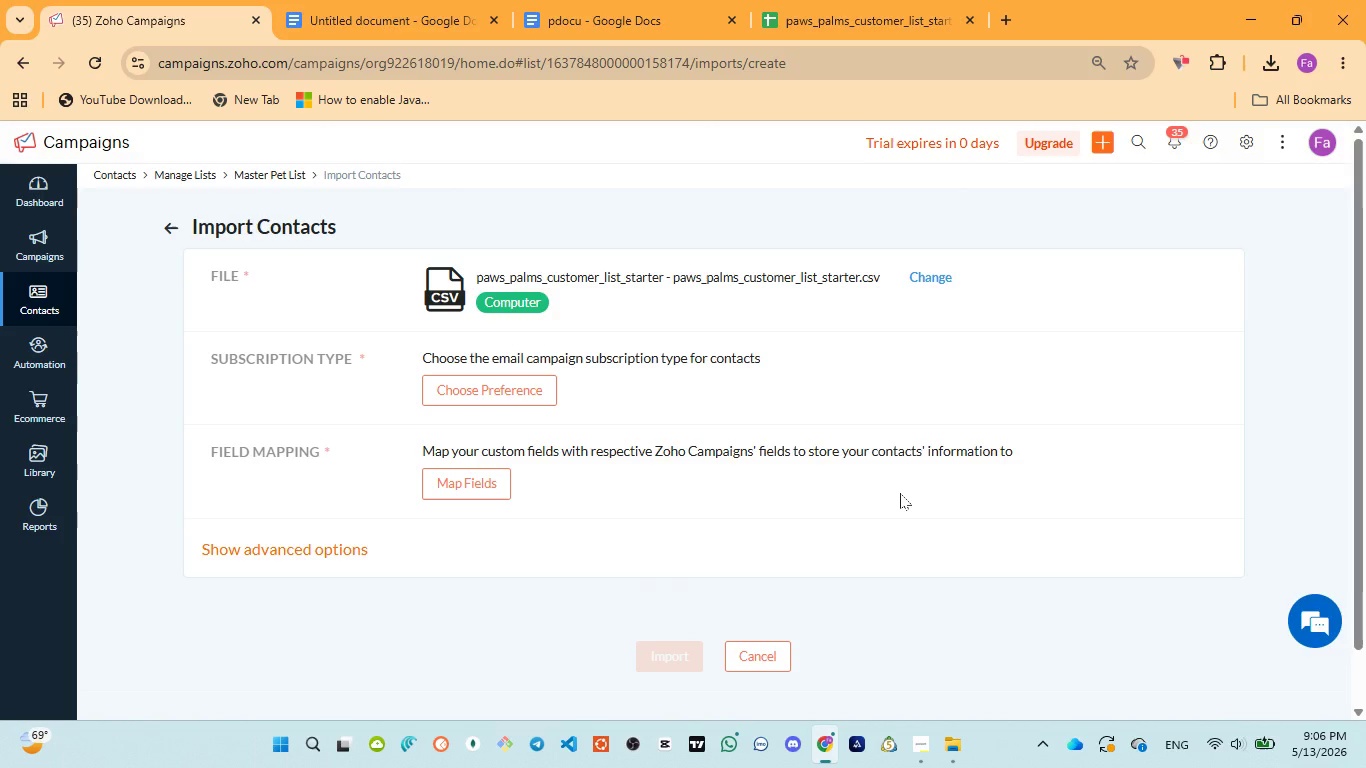 
wait(67.36)
 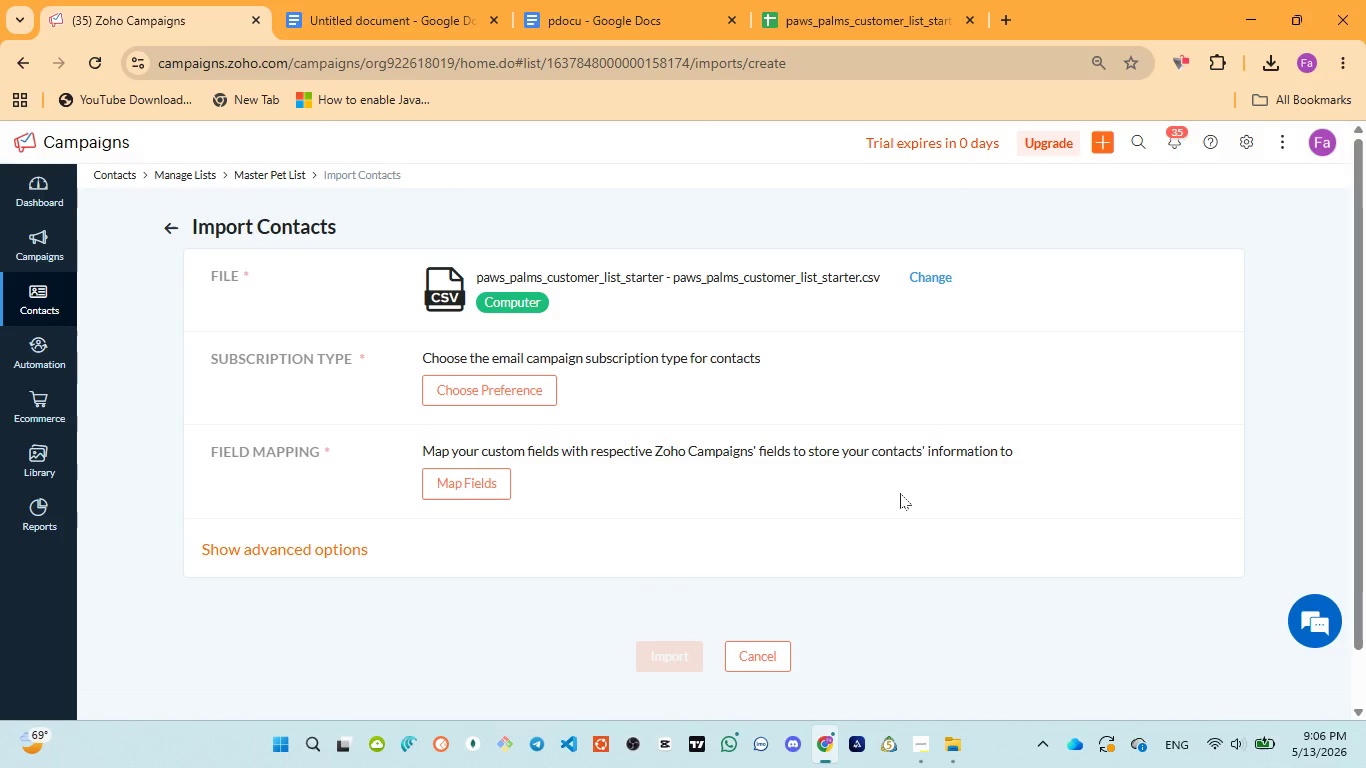 
left_click([504, 389])
 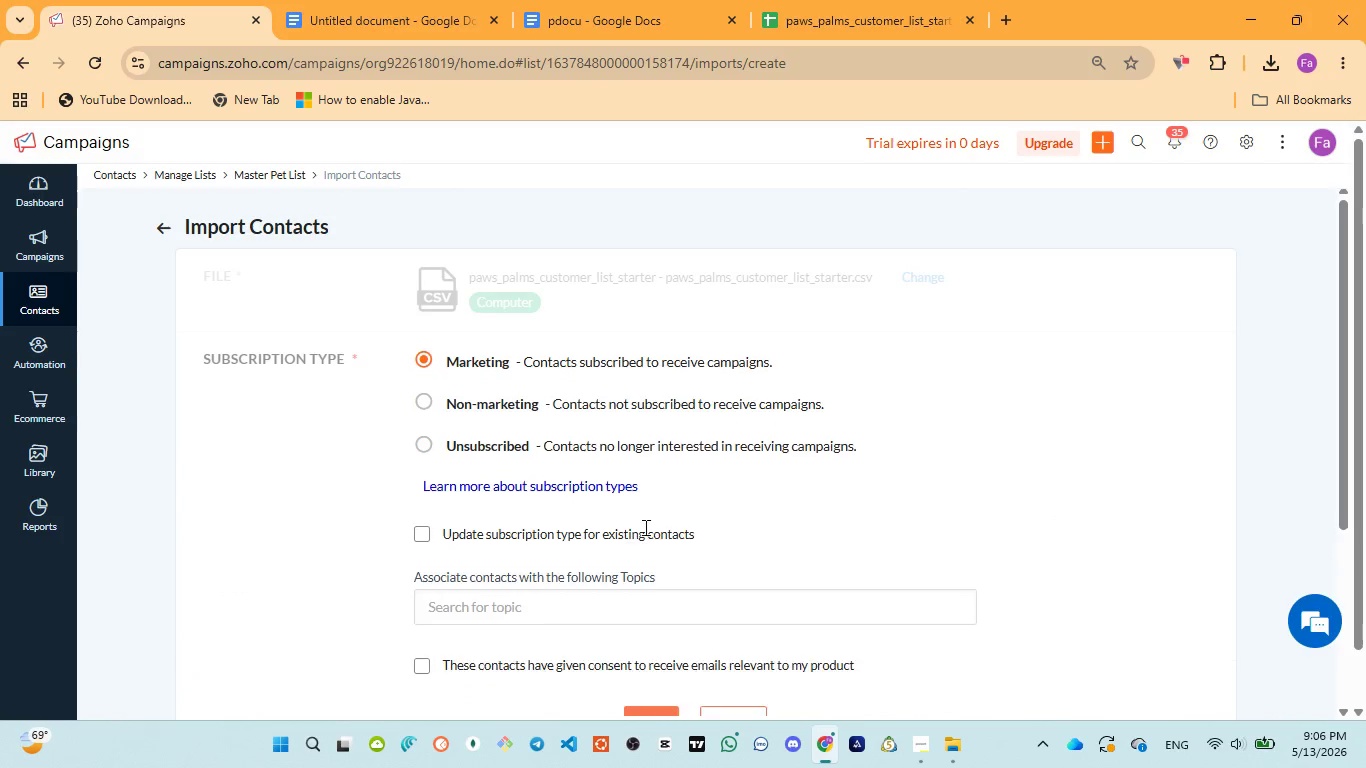 
scroll: coordinate [646, 523], scroll_direction: down, amount: 2.0
 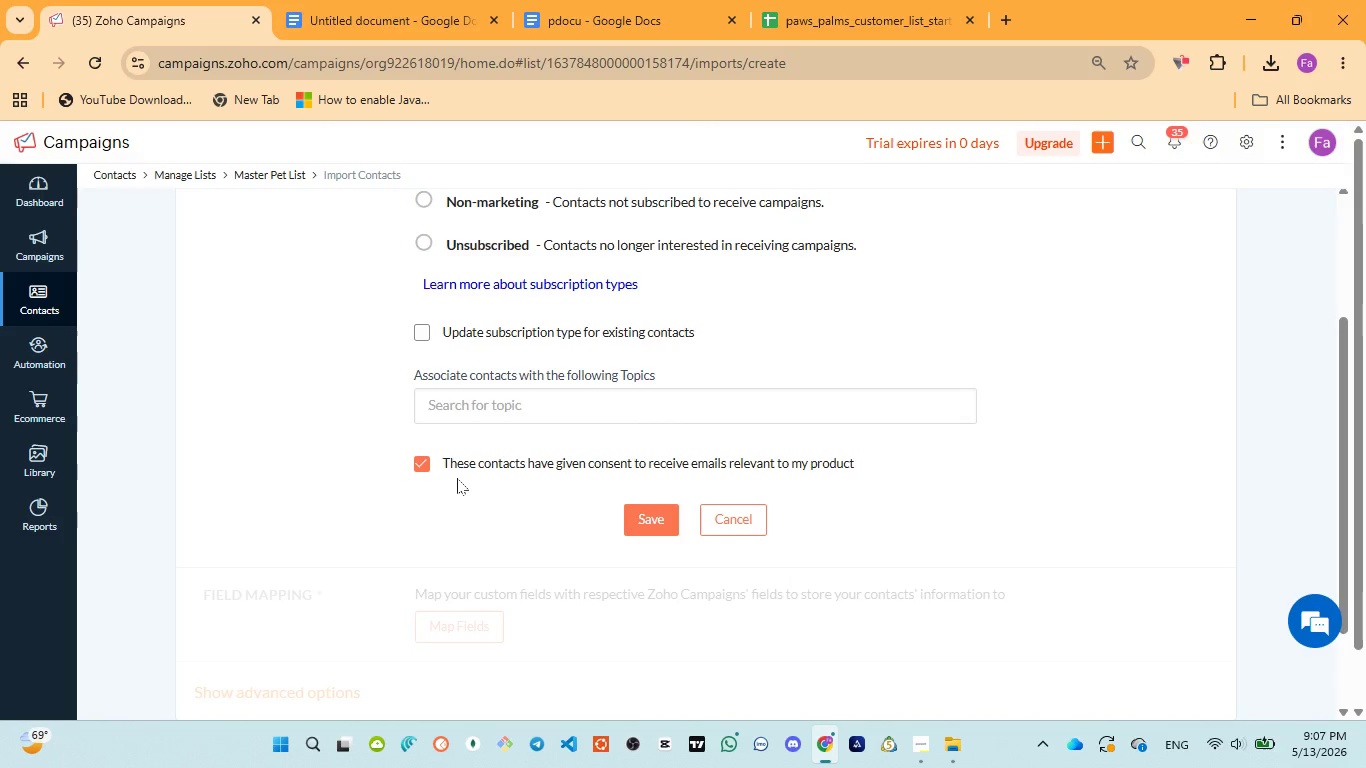 
wait(31.1)
 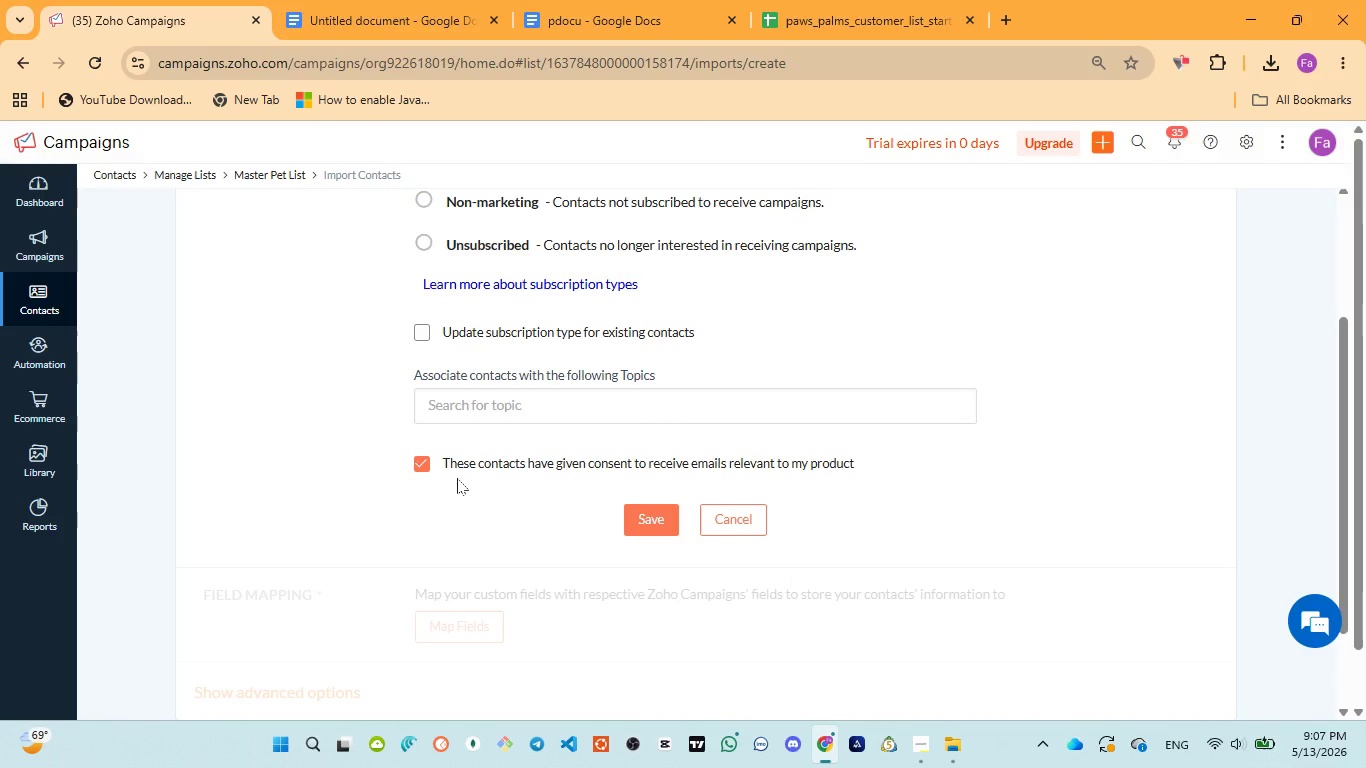 
scroll: coordinate [517, 440], scroll_direction: down, amount: 3.0
 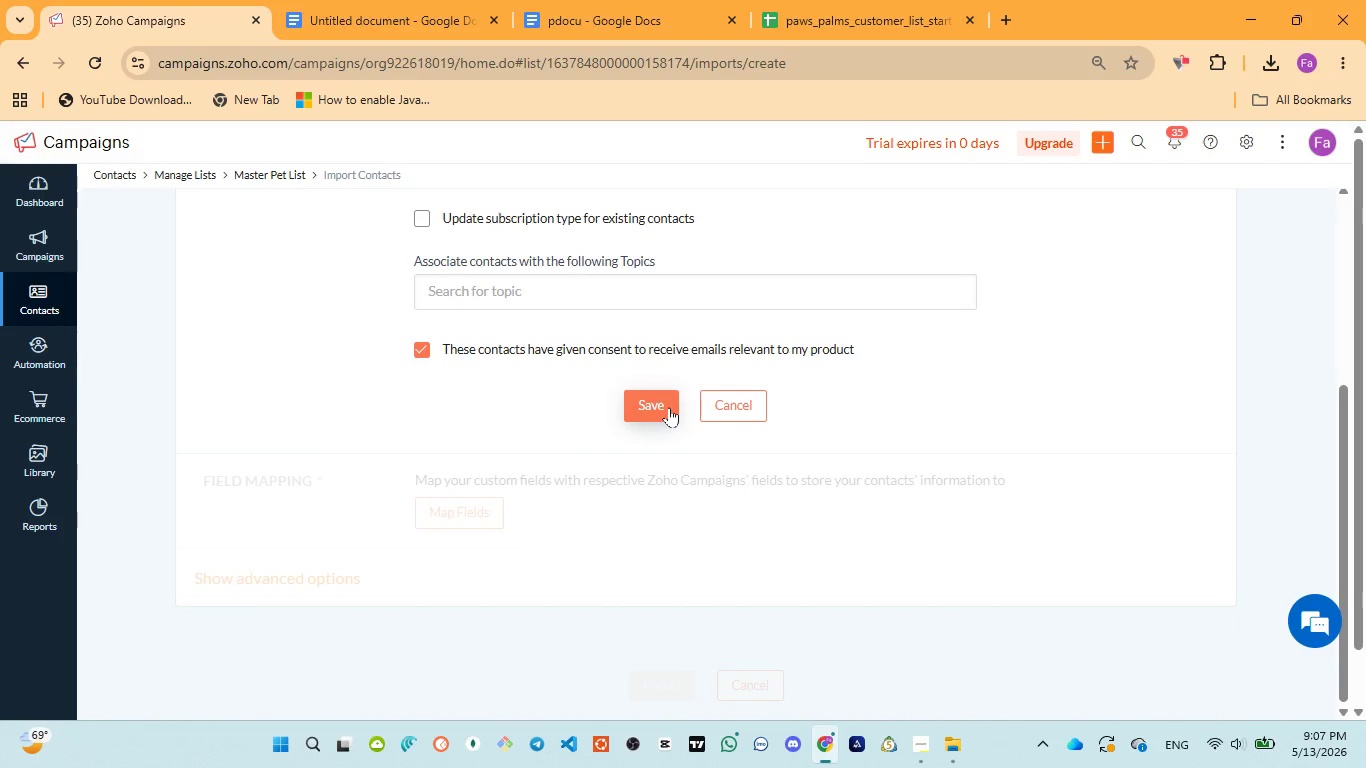 
left_click([669, 407])
 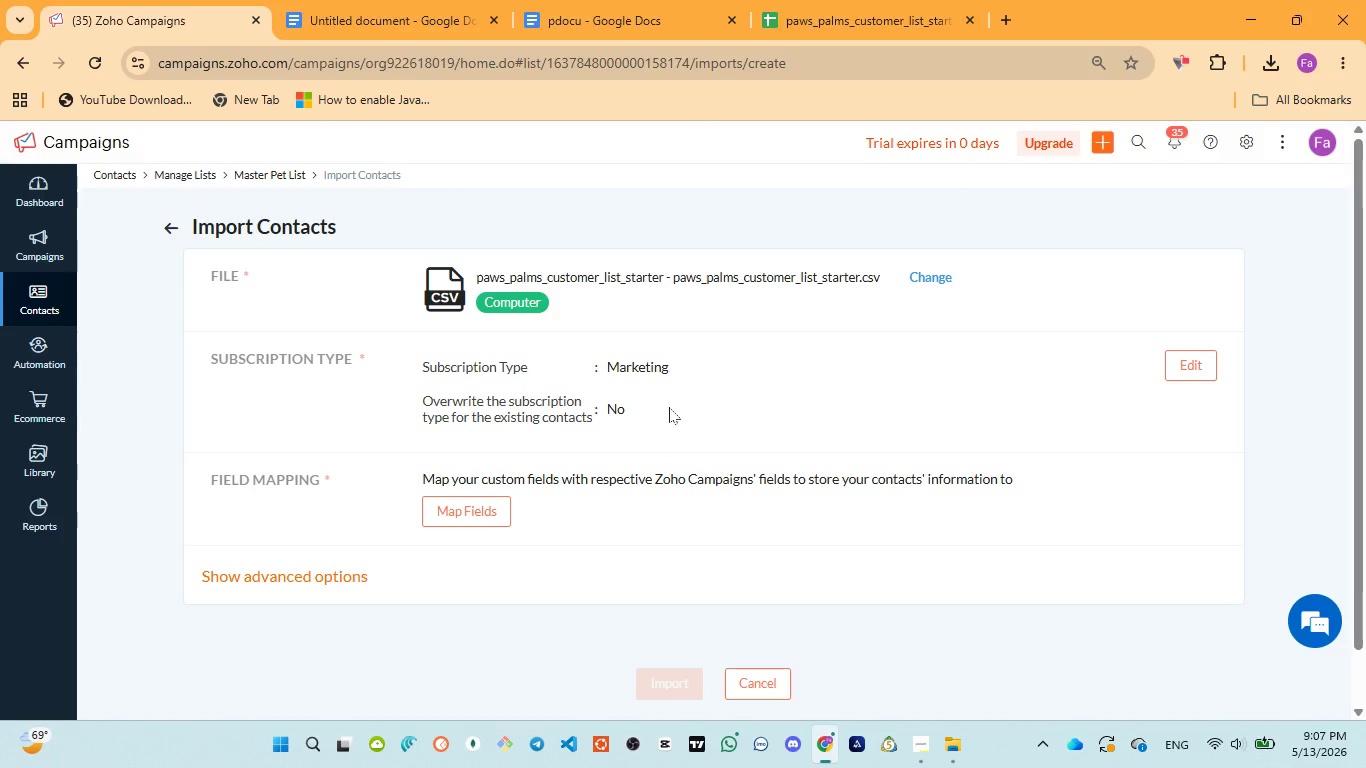 
wait(55.98)
 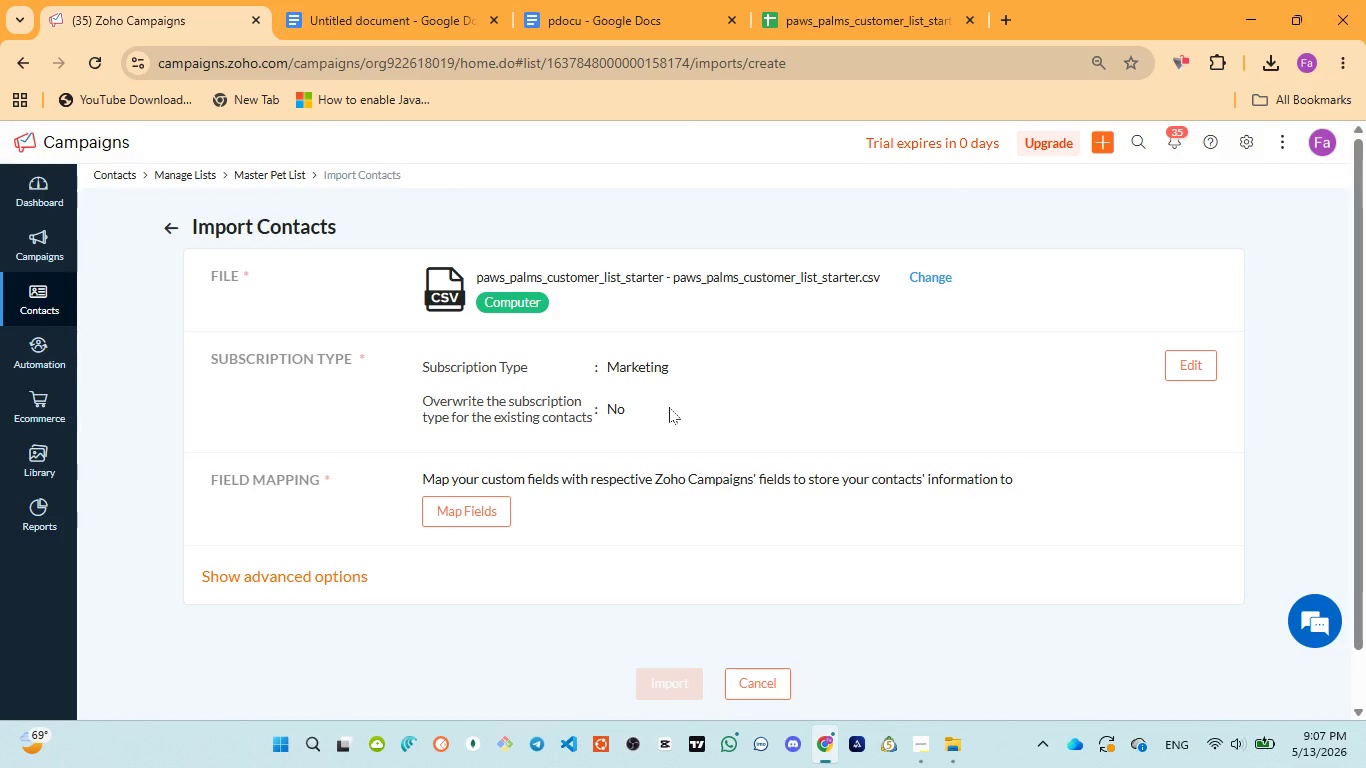 
left_click([490, 514])
 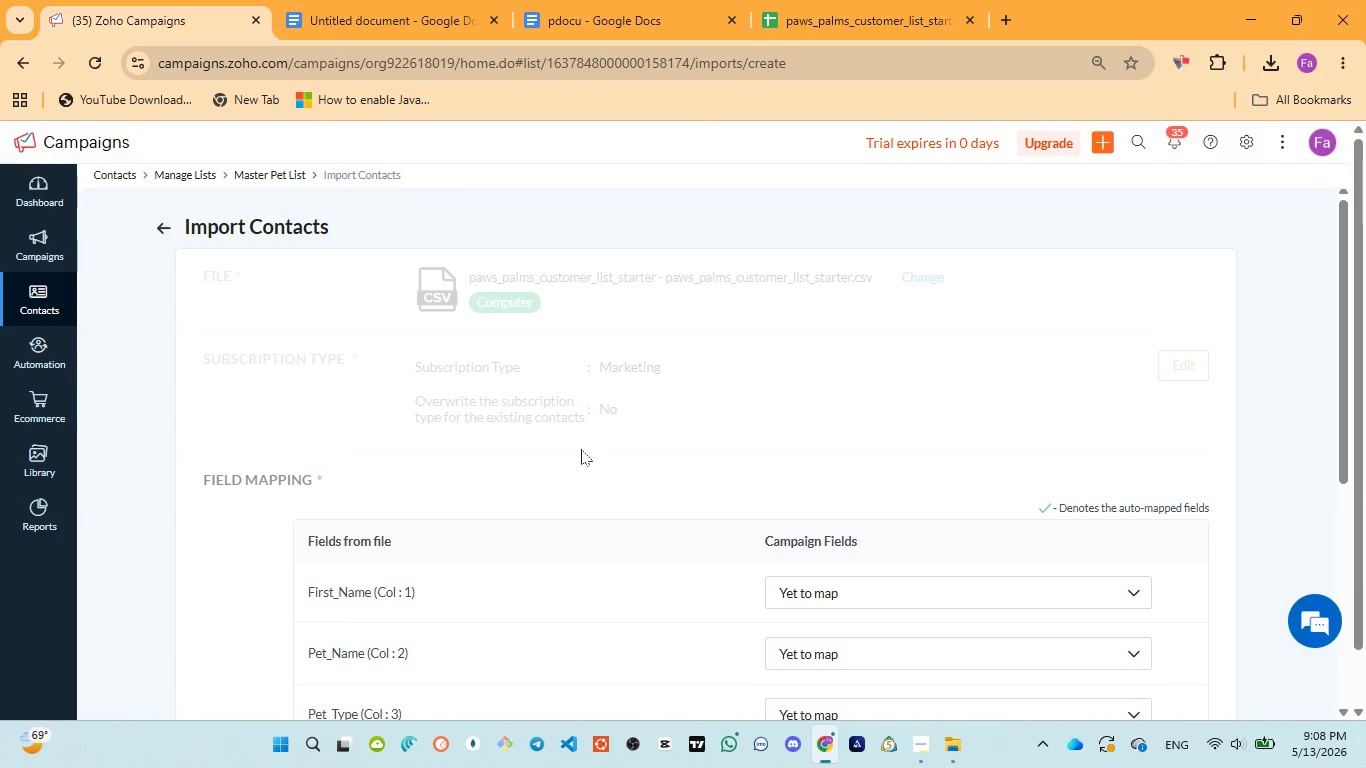 
scroll: coordinate [581, 449], scroll_direction: down, amount: 2.0
 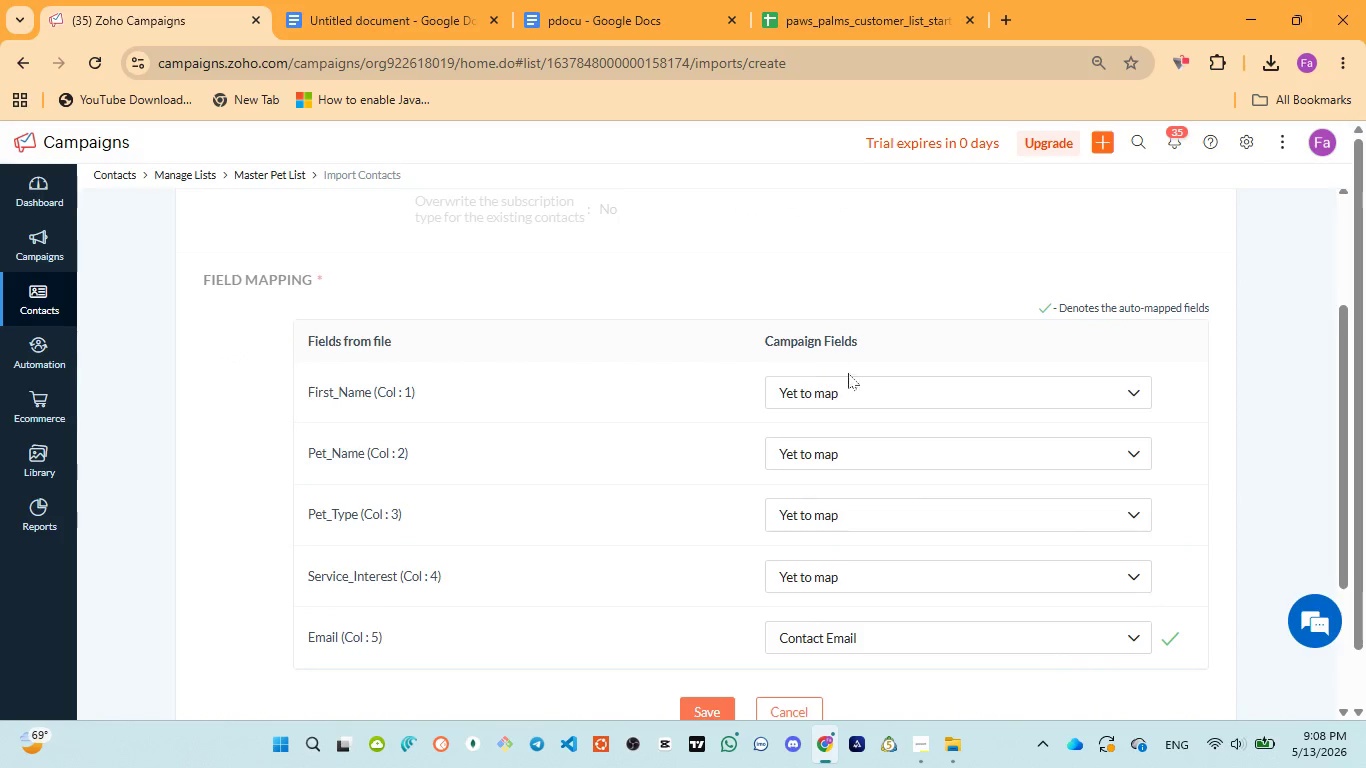 
left_click([852, 392])
 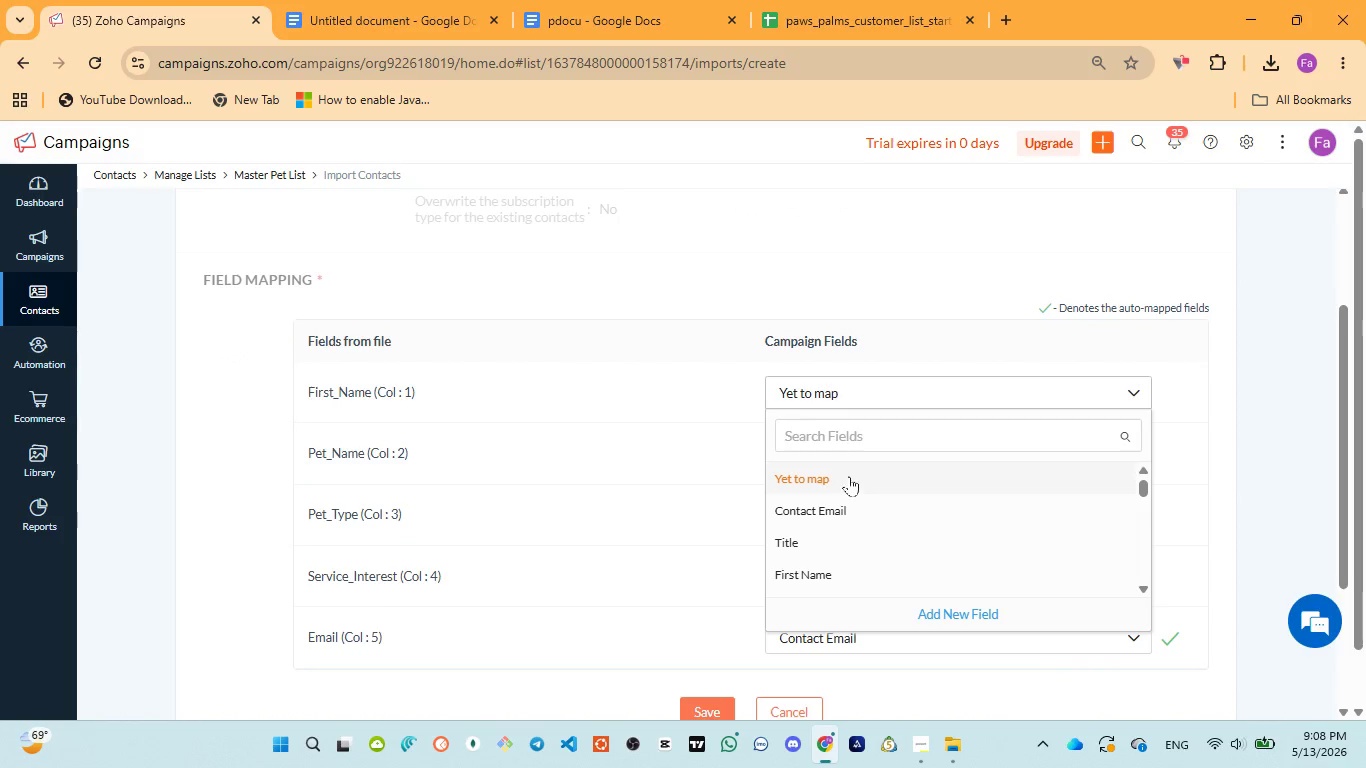 
scroll: coordinate [849, 488], scroll_direction: down, amount: 1.0
 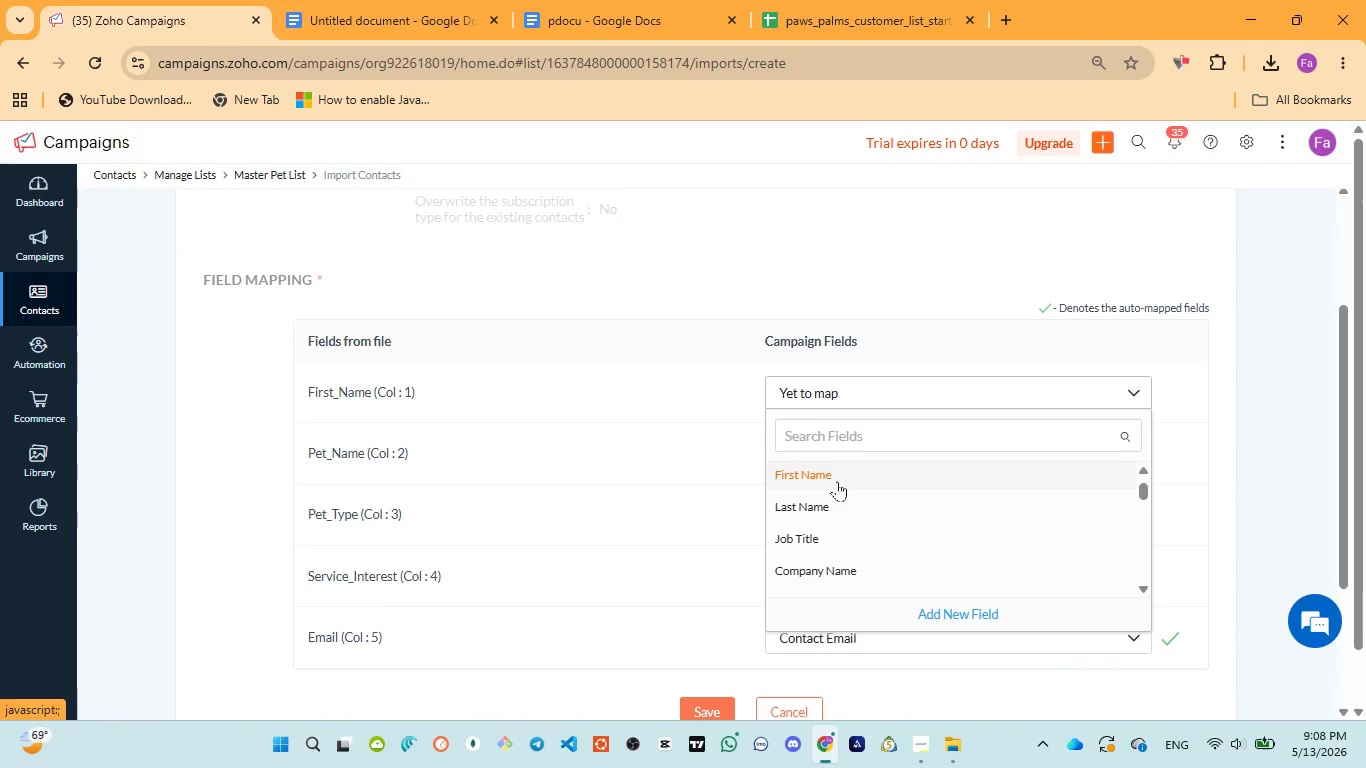 
left_click([837, 481])
 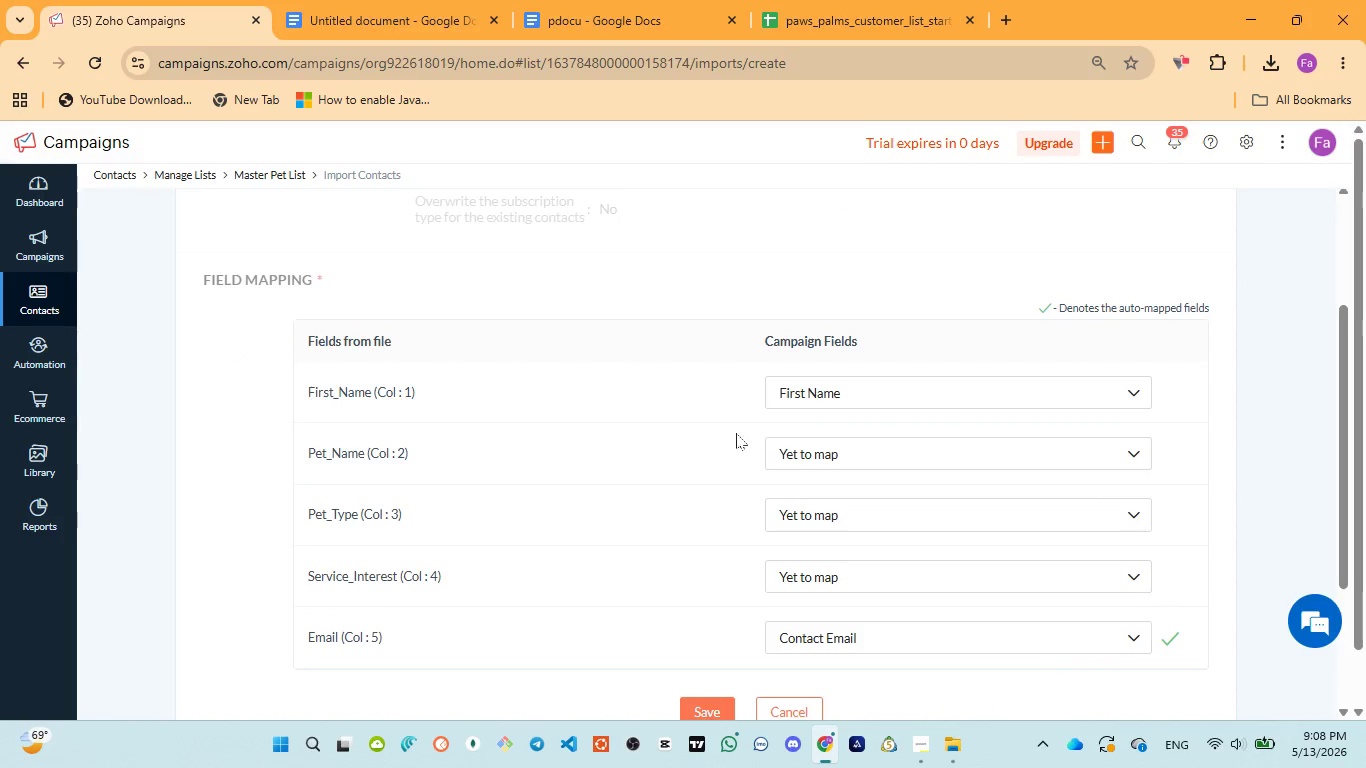 
left_click([815, 446])
 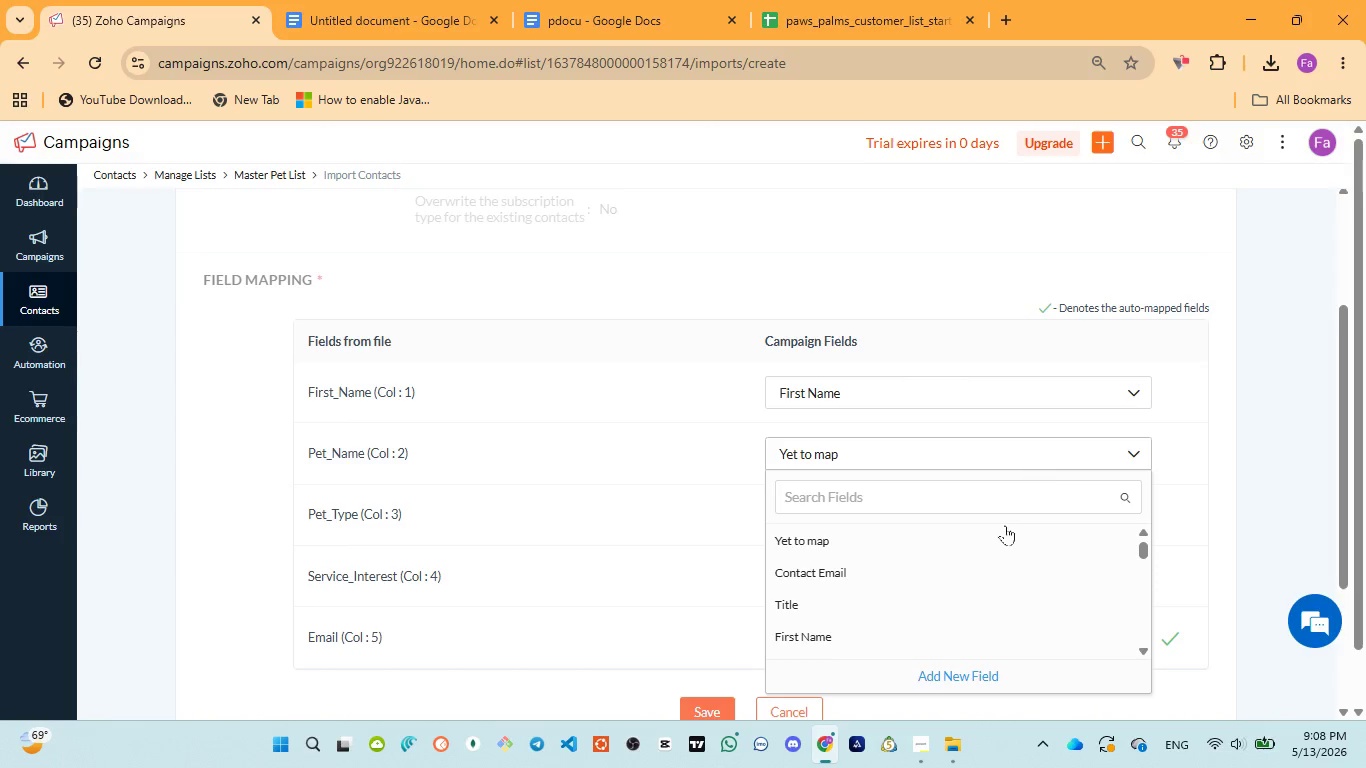 
wait(9.17)
 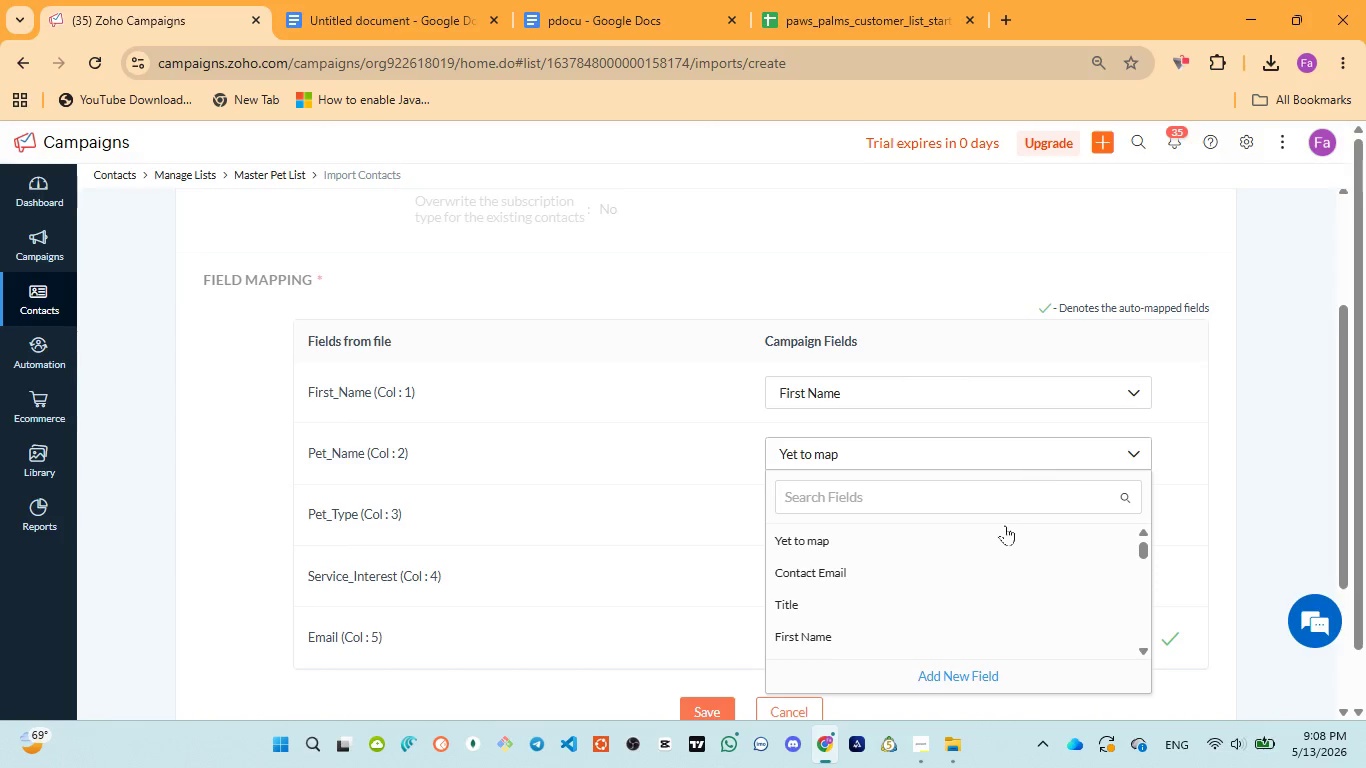 
scroll: coordinate [838, 549], scroll_direction: down, amount: 5.0
 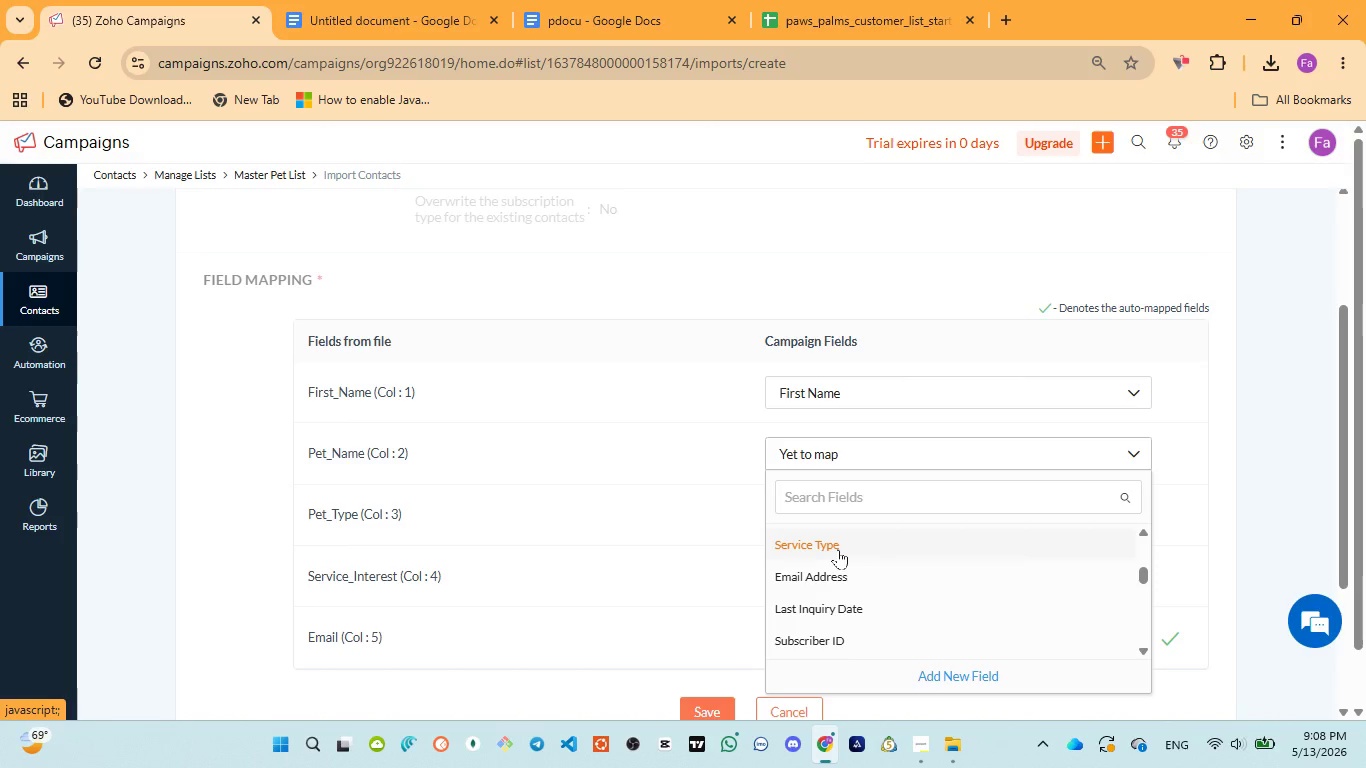 
scroll: coordinate [838, 549], scroll_direction: down, amount: 5.0
 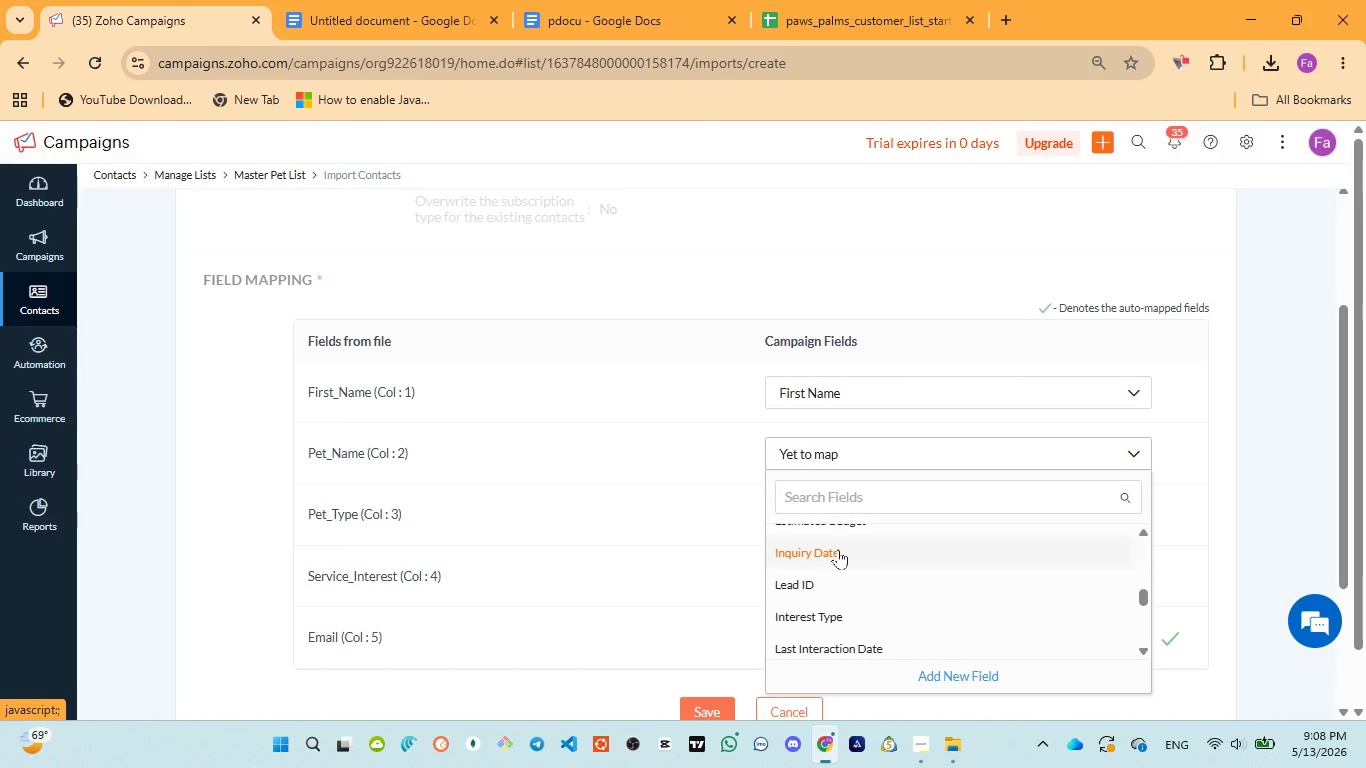 
scroll: coordinate [838, 549], scroll_direction: down, amount: 2.0
 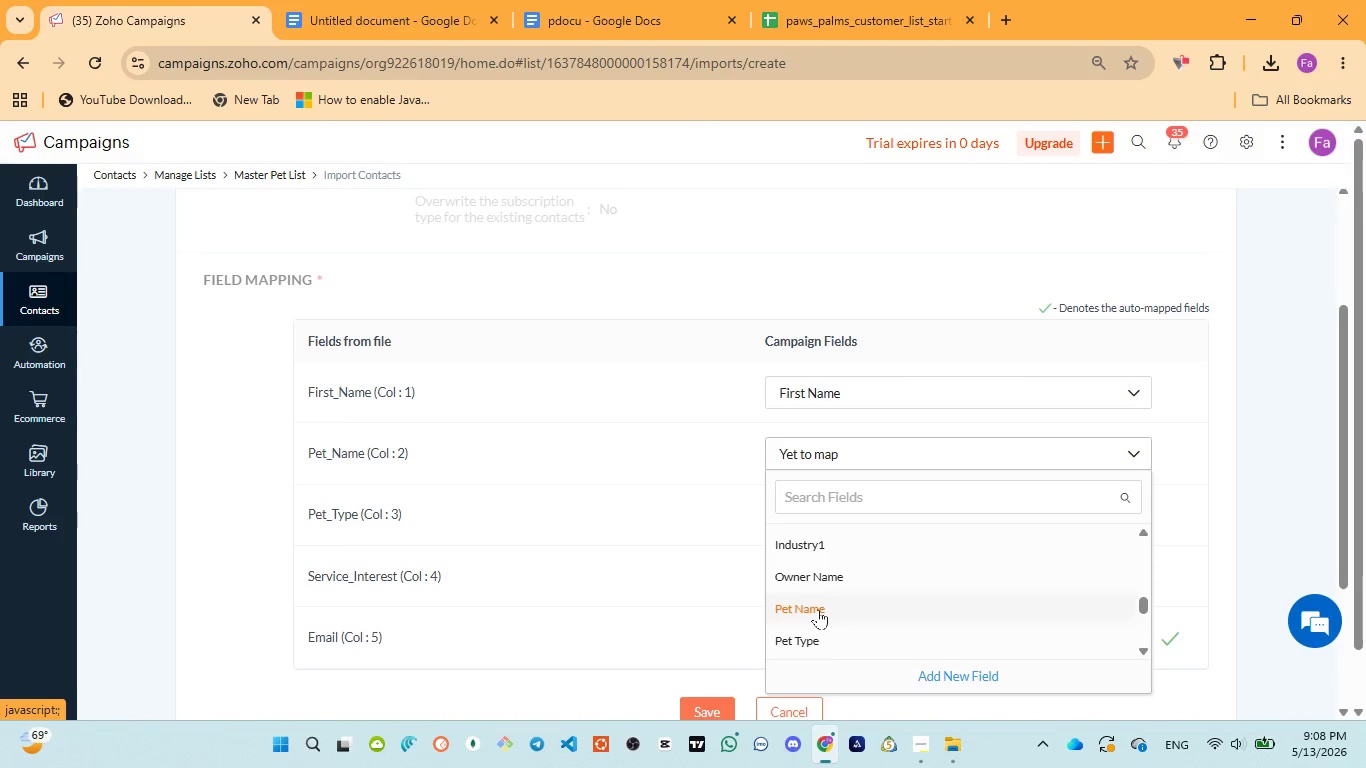 
left_click([819, 608])
 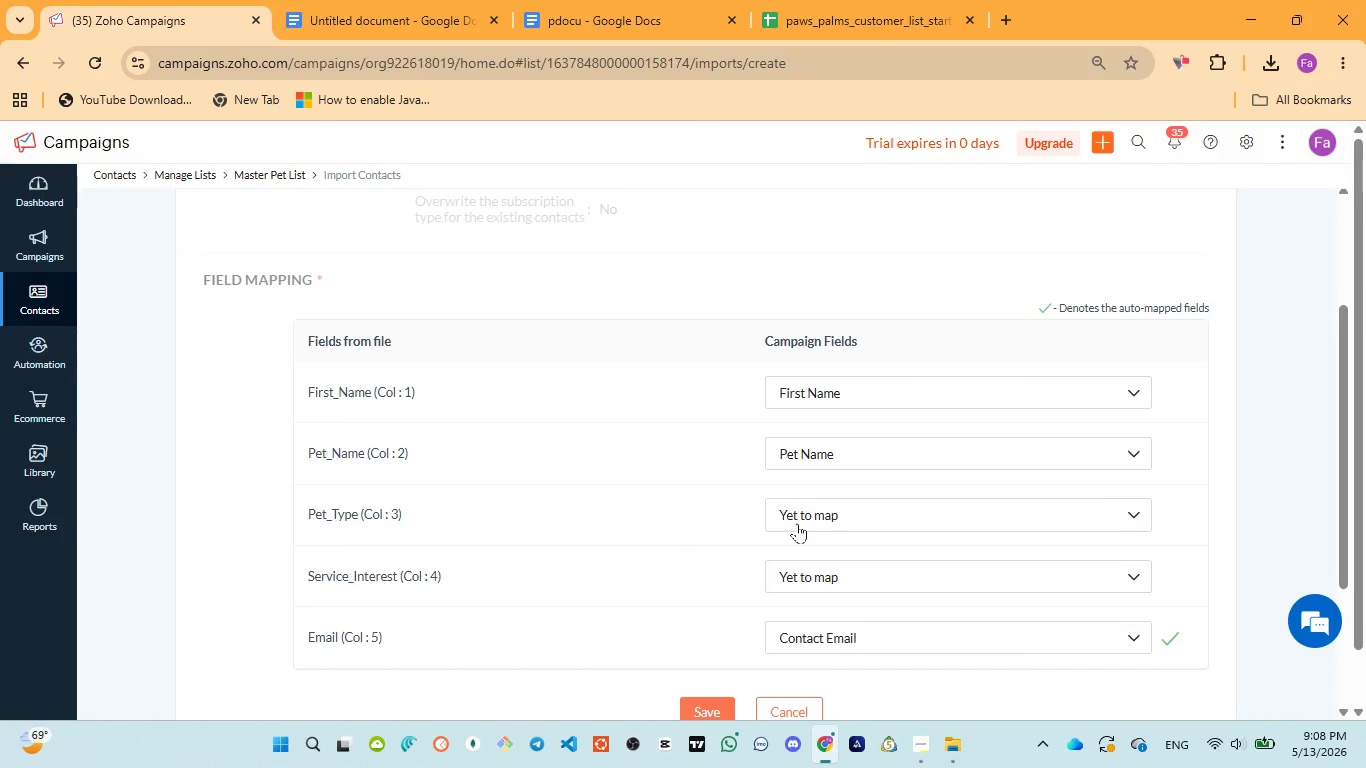 
left_click([800, 521])
 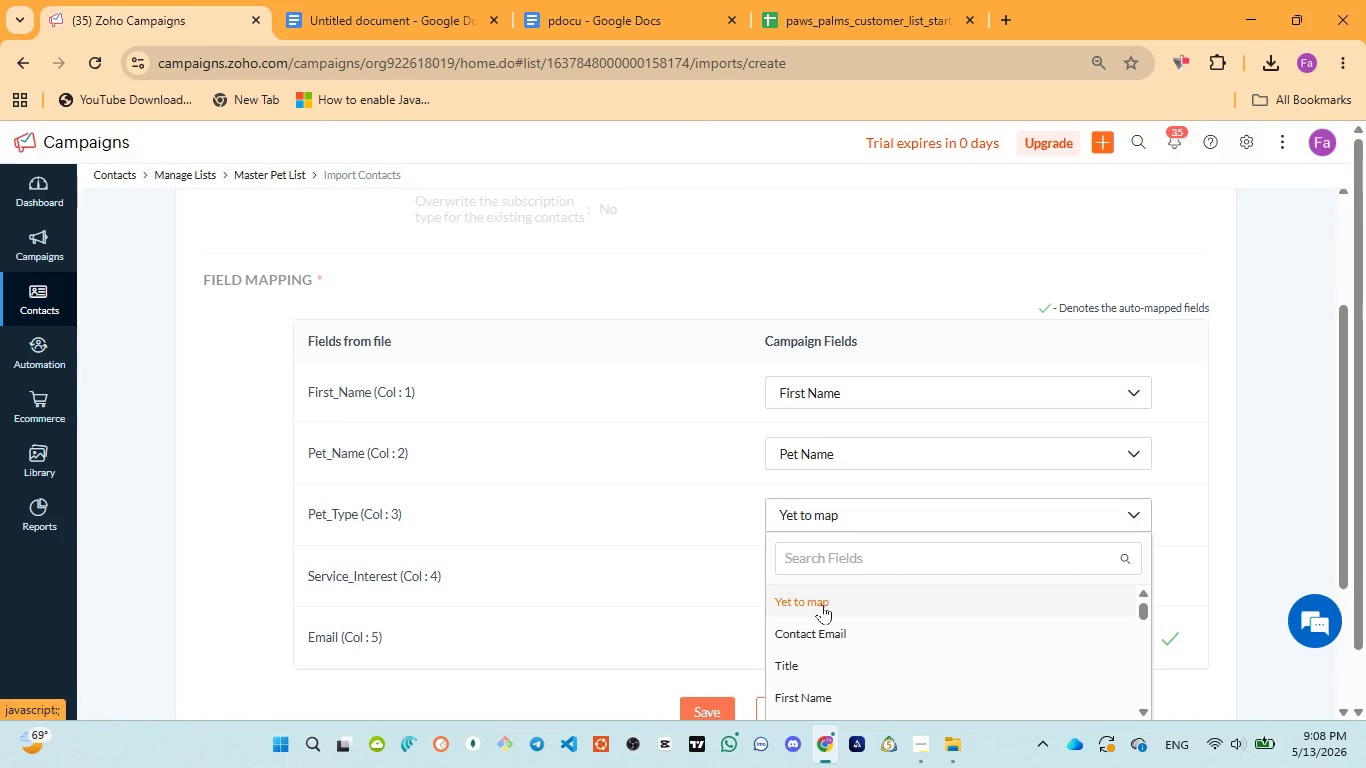 
scroll: coordinate [822, 604], scroll_direction: down, amount: 1.0
 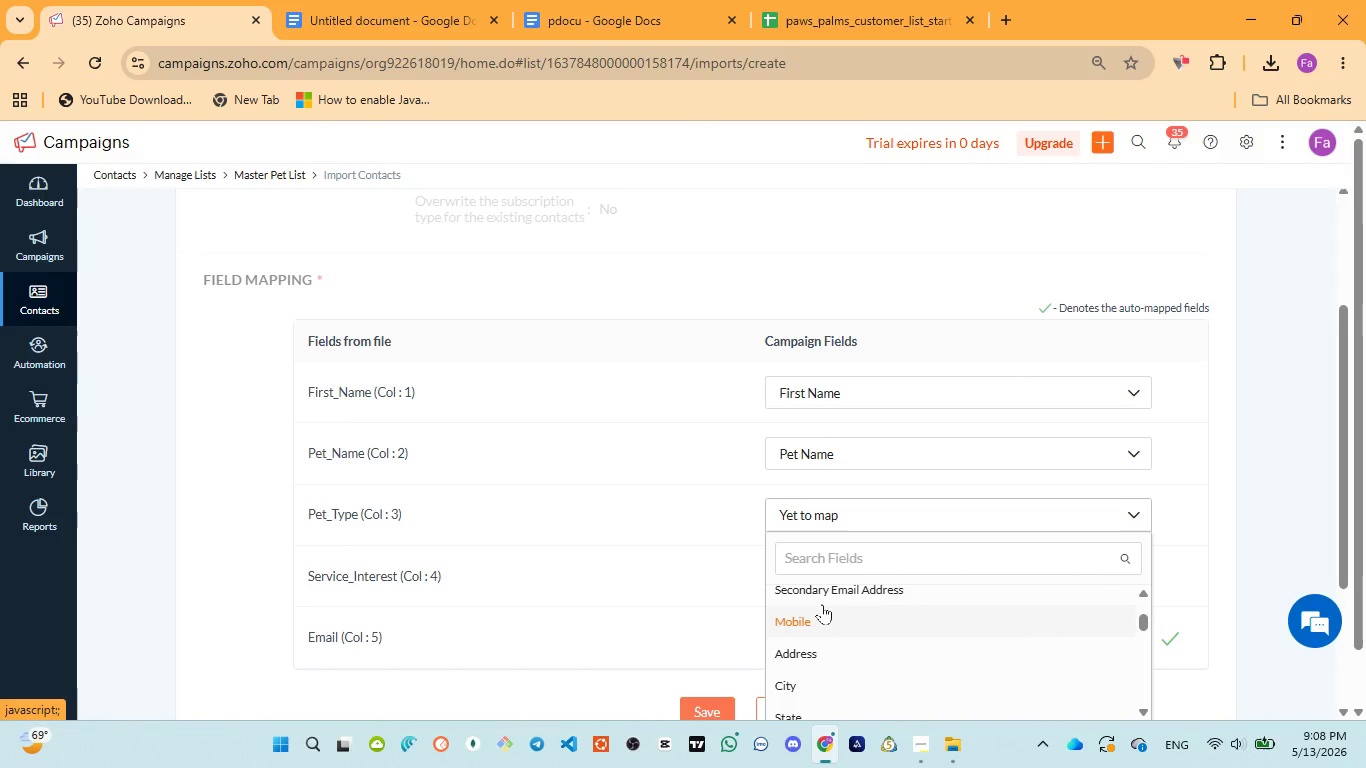 
wait(10.81)
 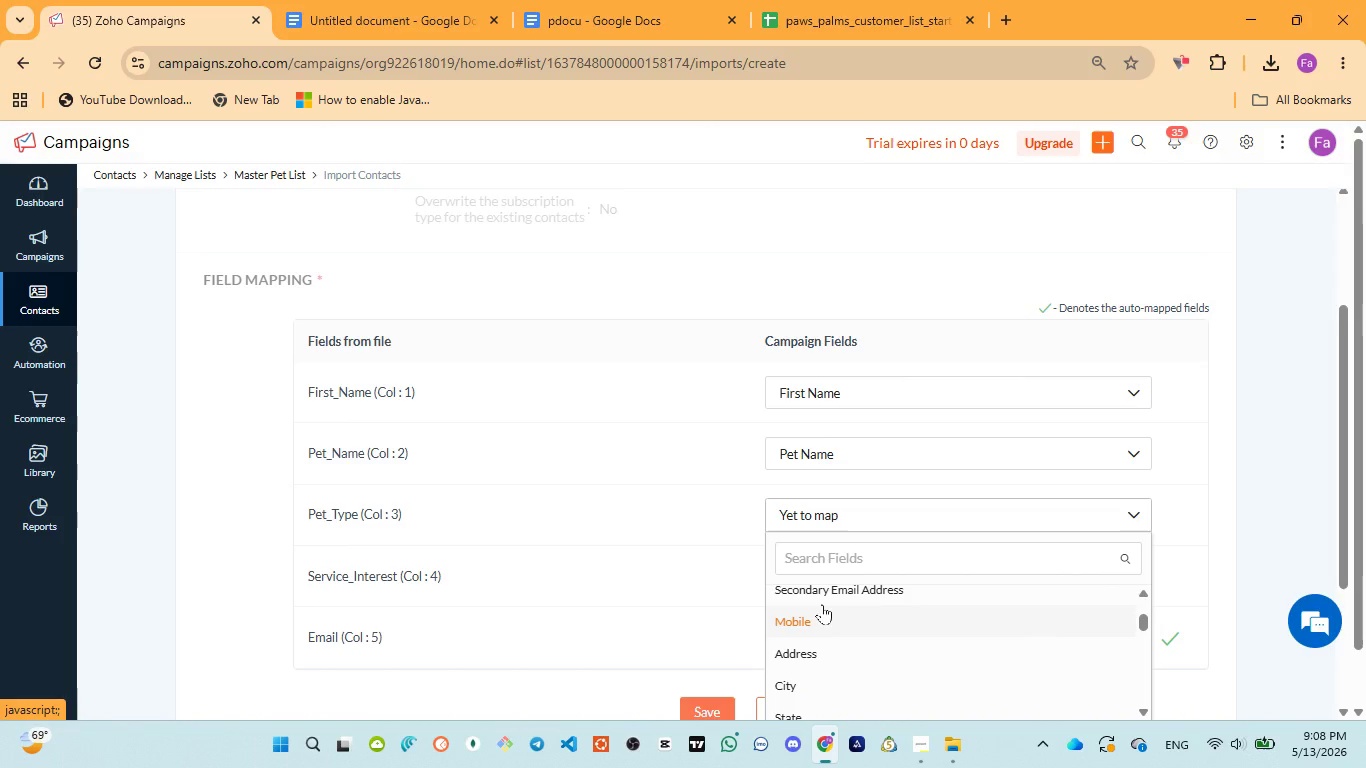 
scroll: coordinate [827, 606], scroll_direction: down, amount: 2.0
 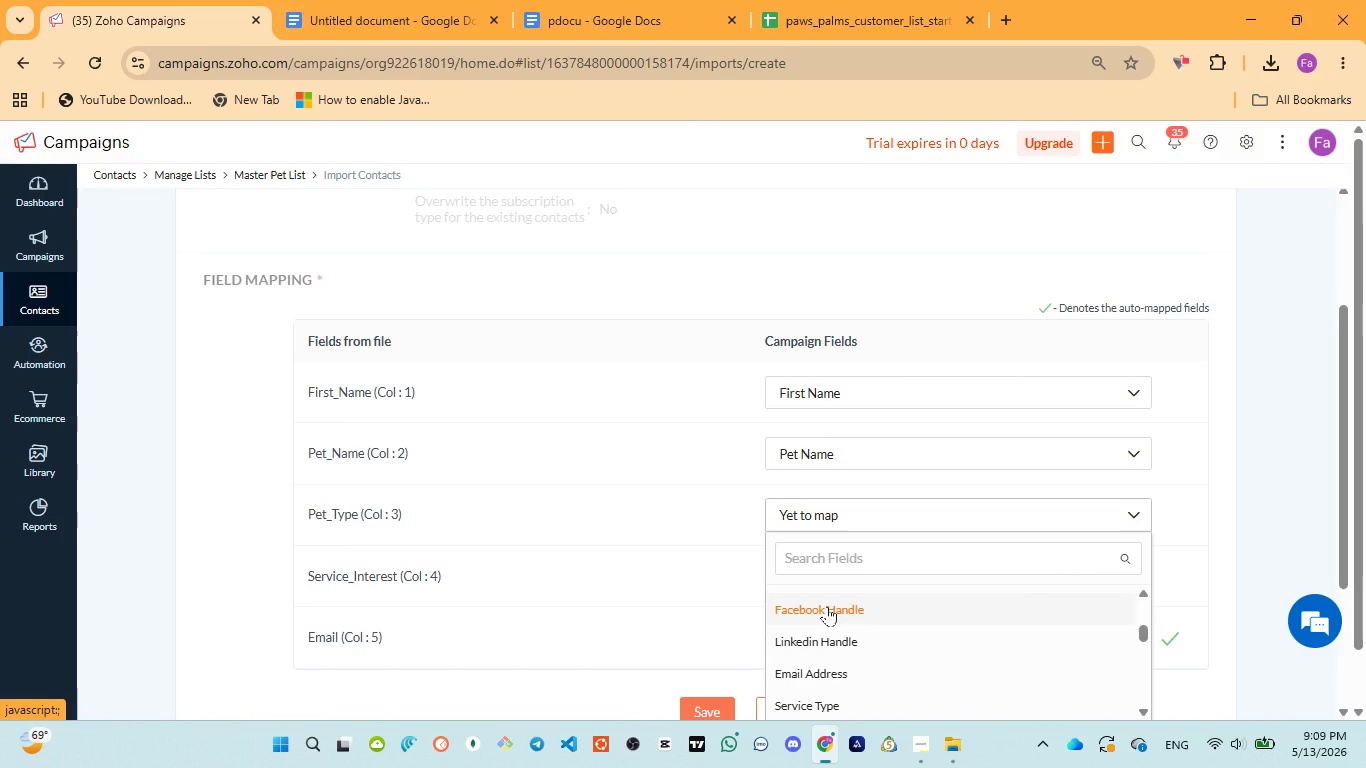 
wait(10.67)
 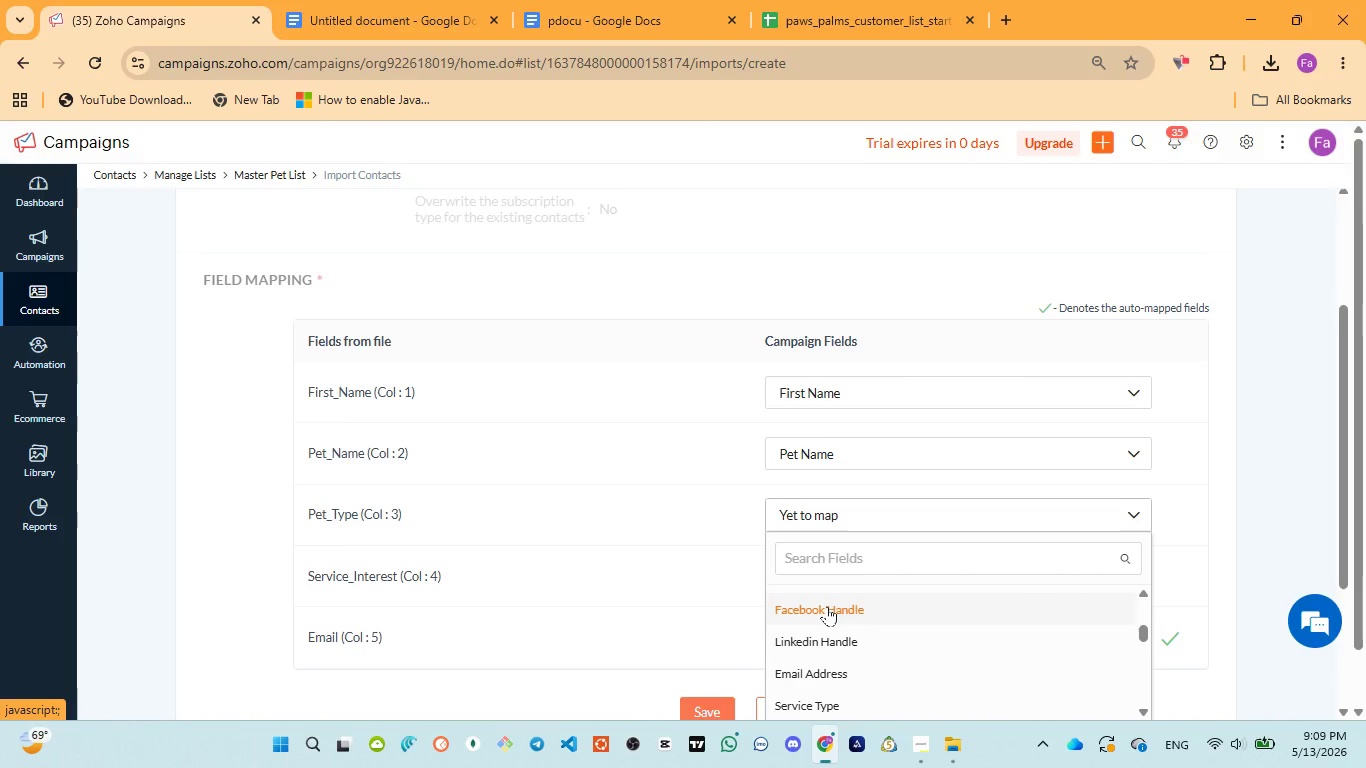 
scroll: coordinate [828, 606], scroll_direction: down, amount: 2.0
 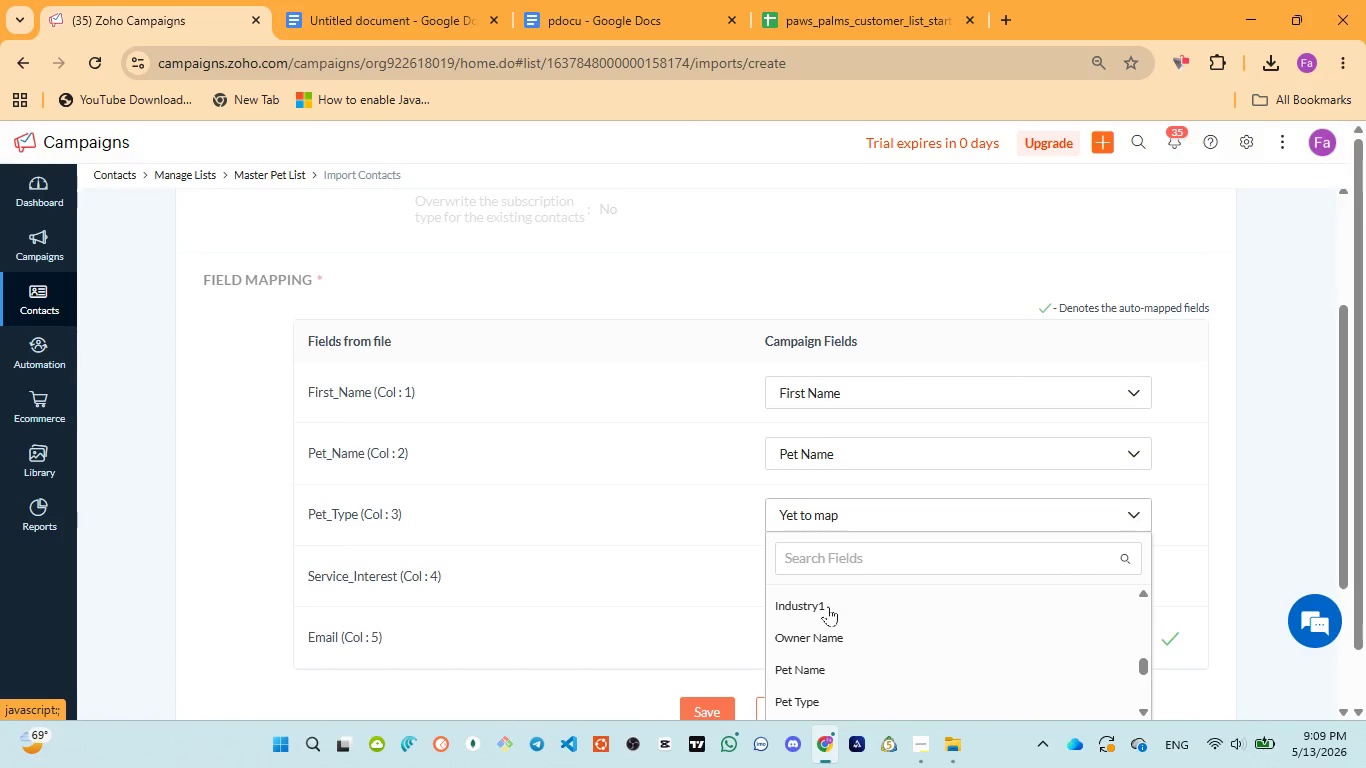 
left_click([828, 608])
 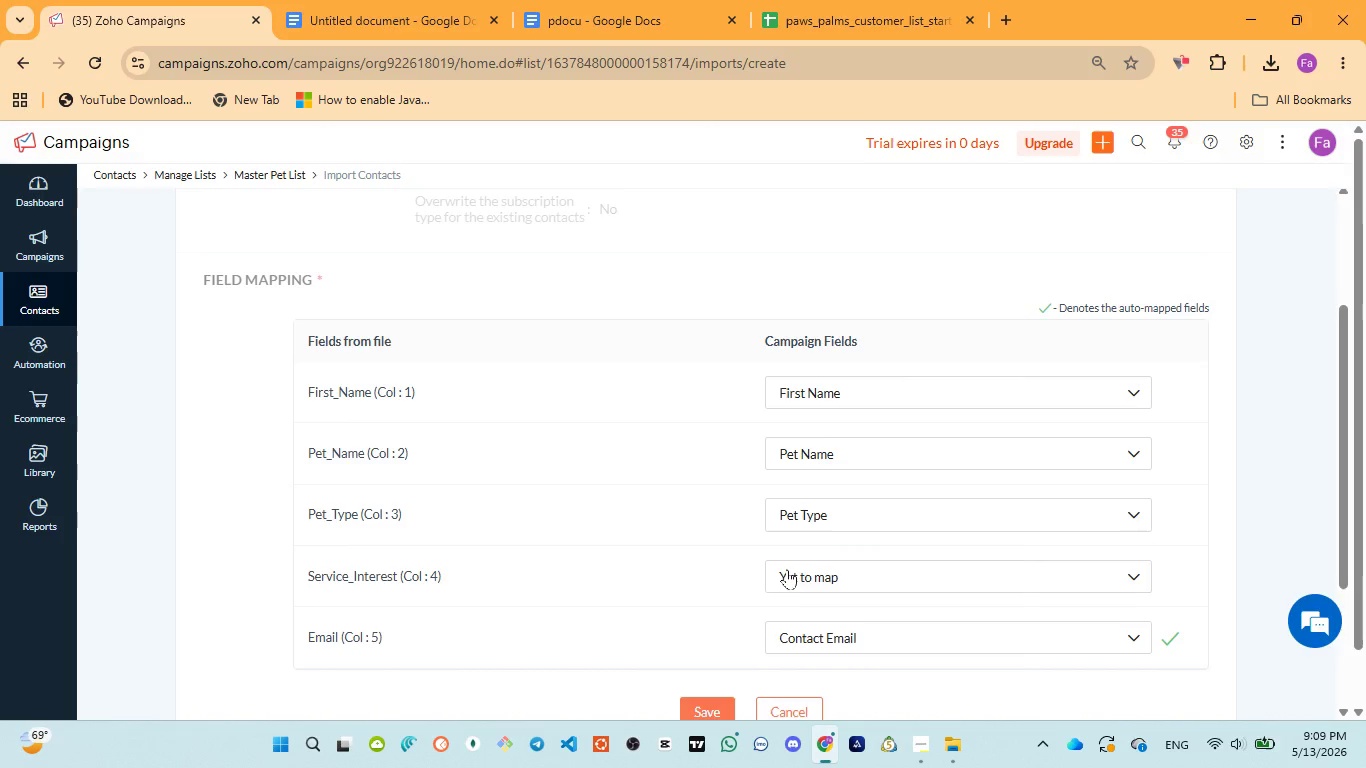 
left_click([796, 573])
 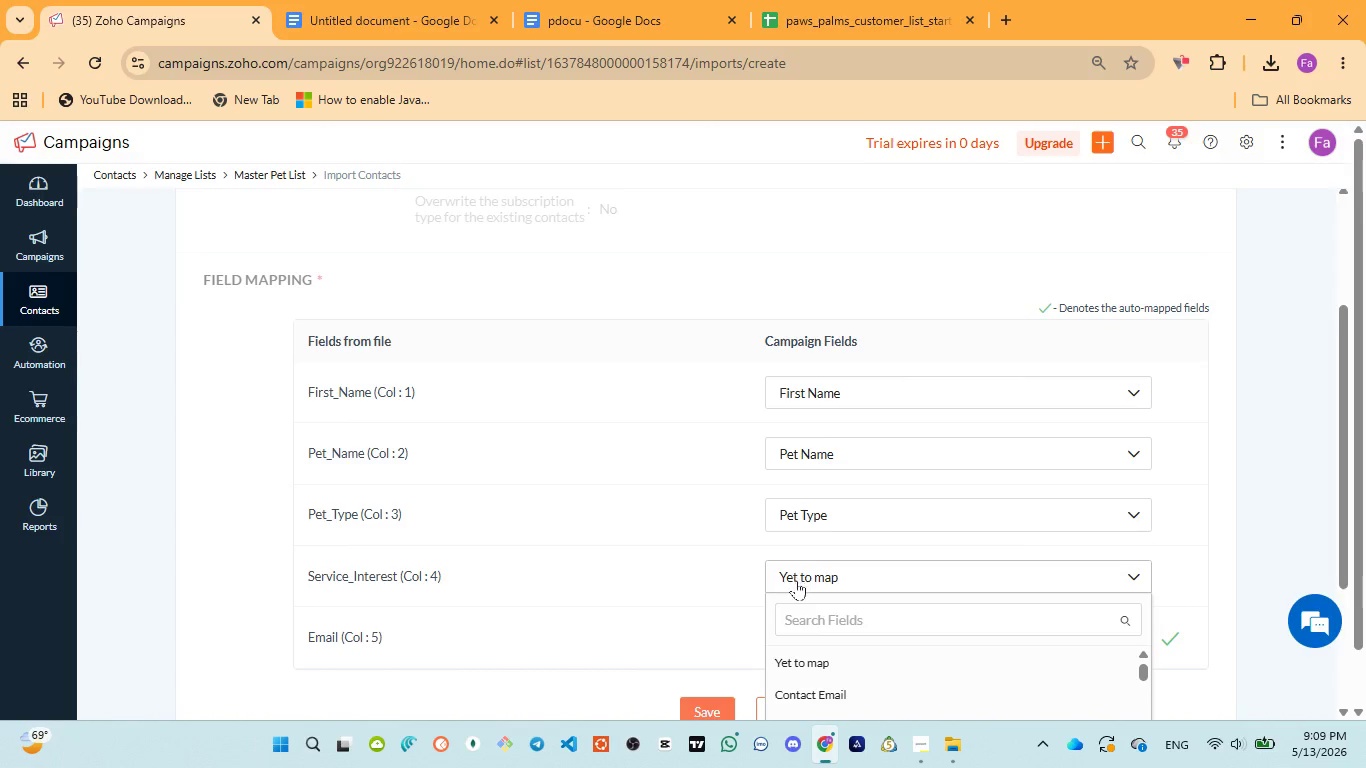 
scroll: coordinate [805, 555], scroll_direction: down, amount: 6.0
 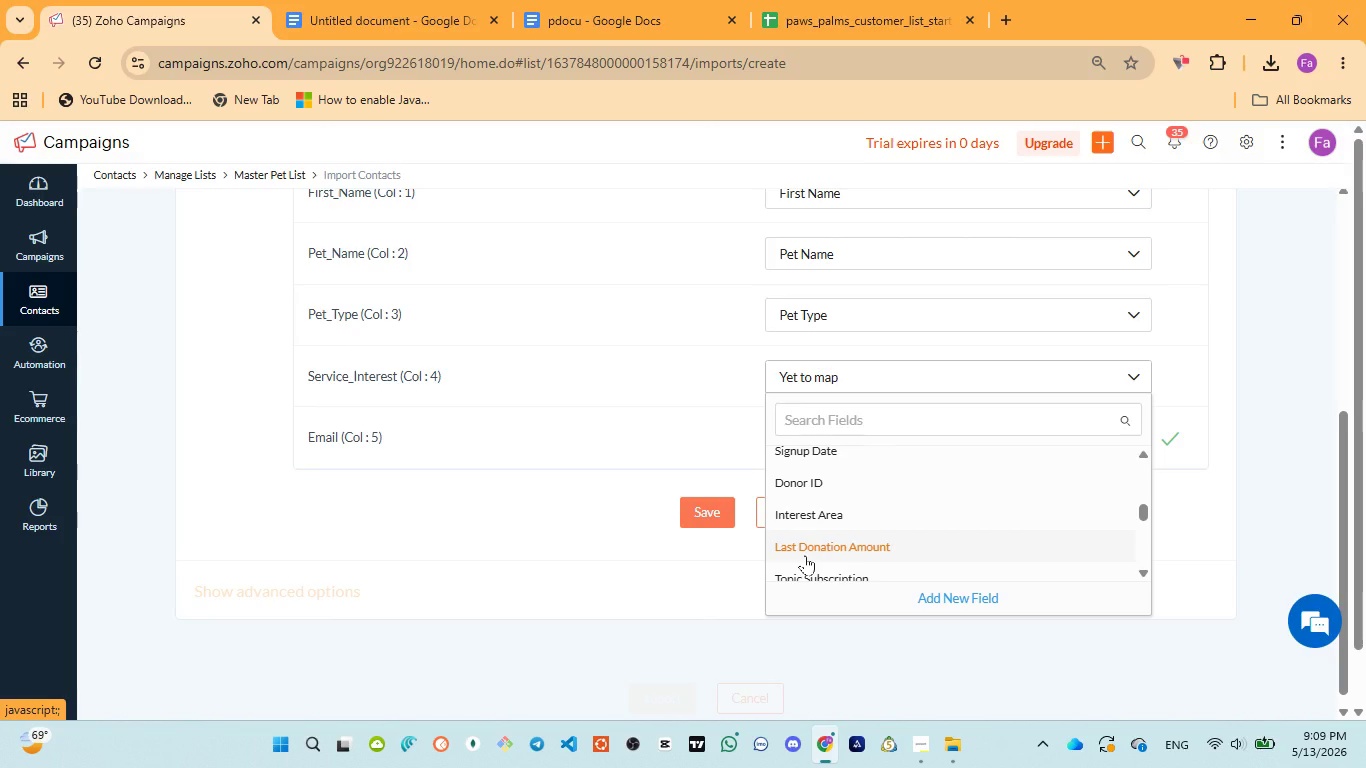 
scroll: coordinate [817, 550], scroll_direction: down, amount: 5.0
 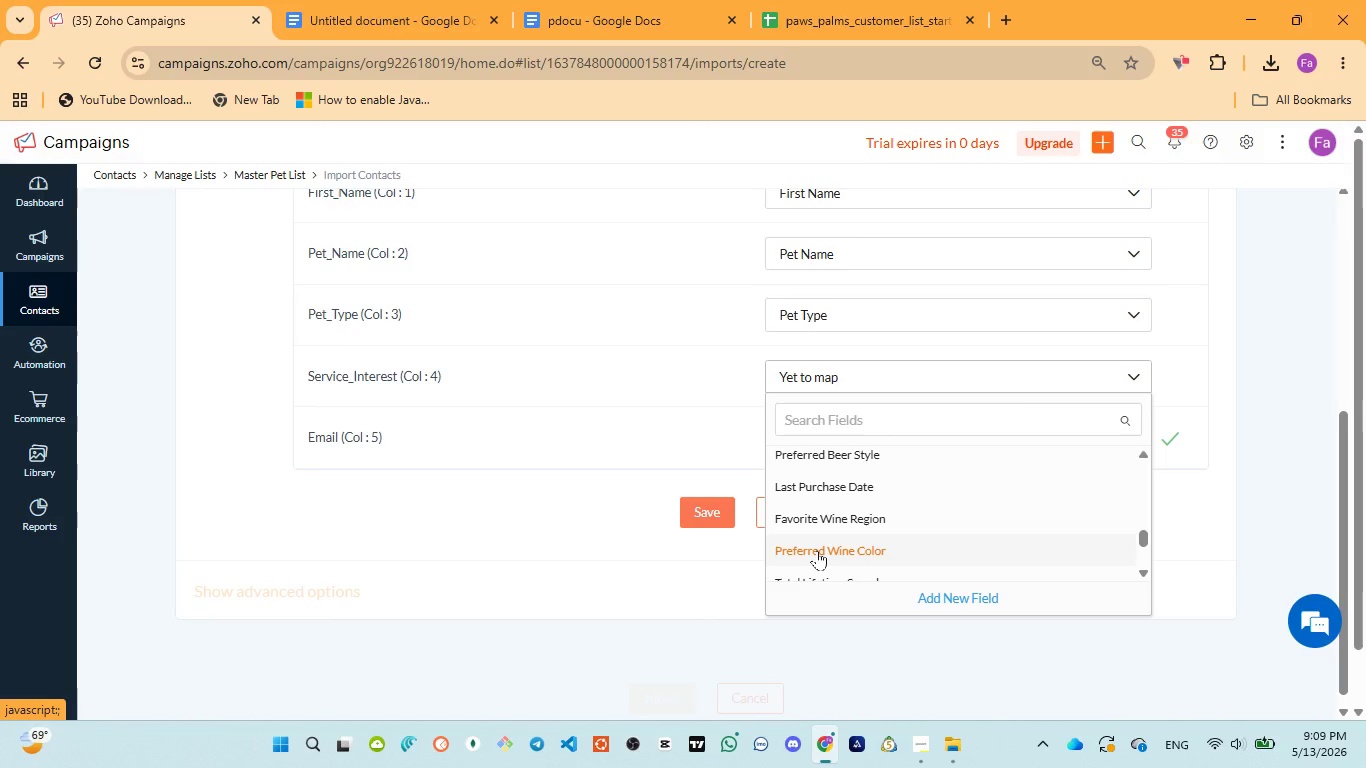 
scroll: coordinate [818, 549], scroll_direction: down, amount: 5.0
 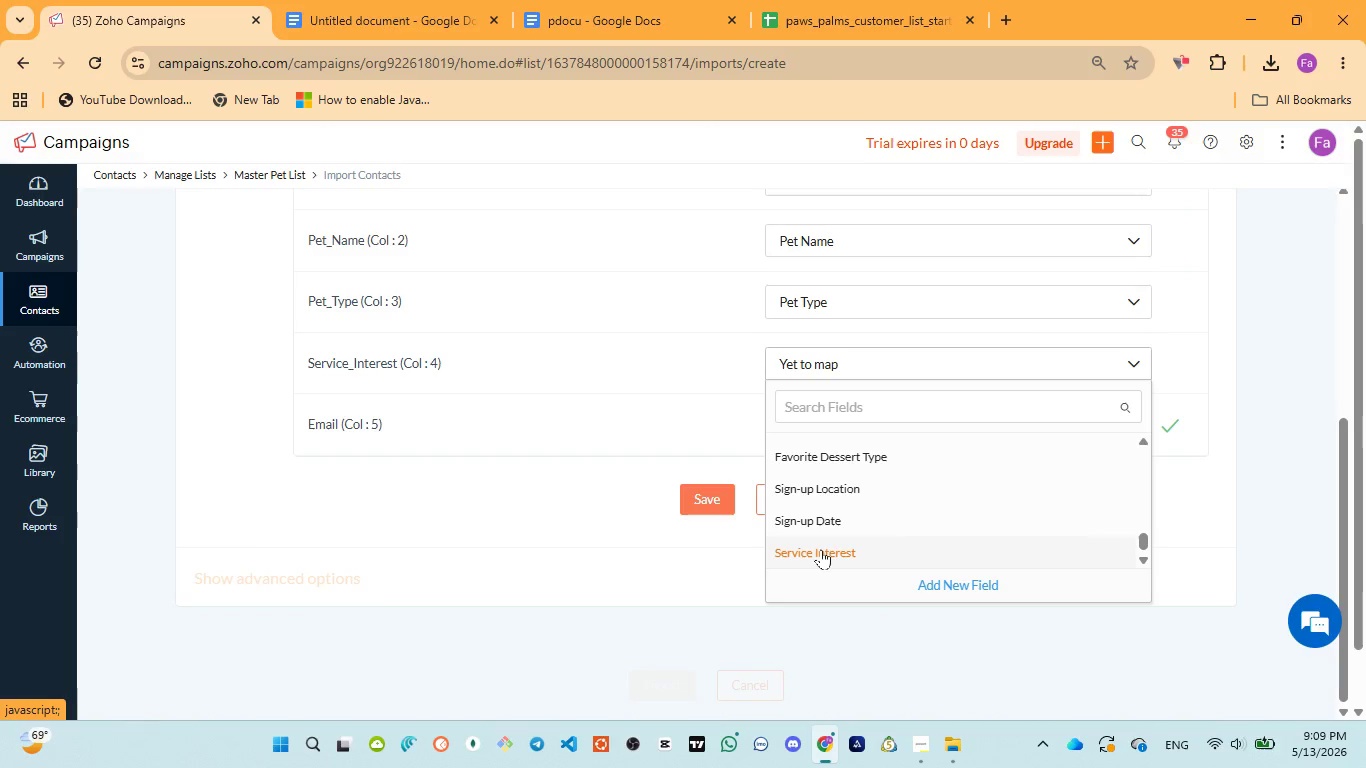 
left_click([849, 545])
 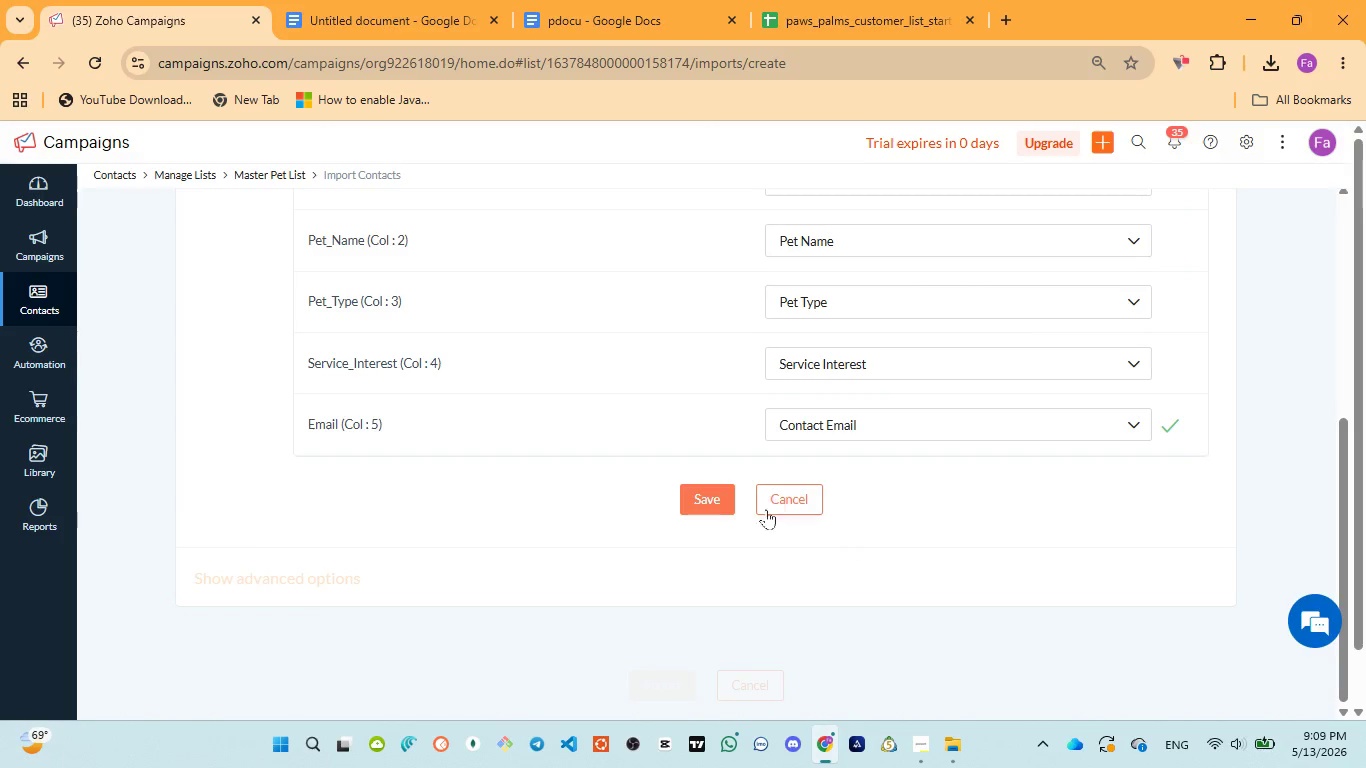 
left_click([720, 501])
 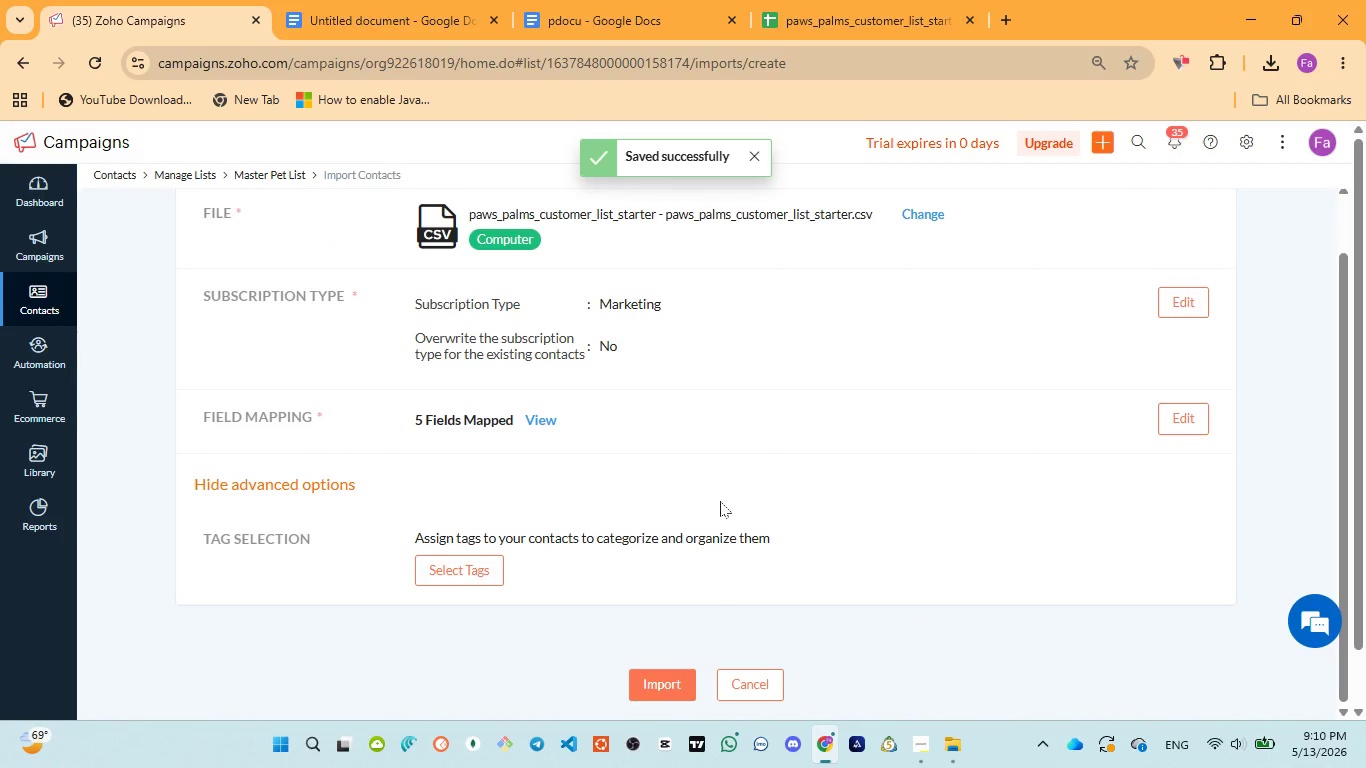 
wait(7.05)
 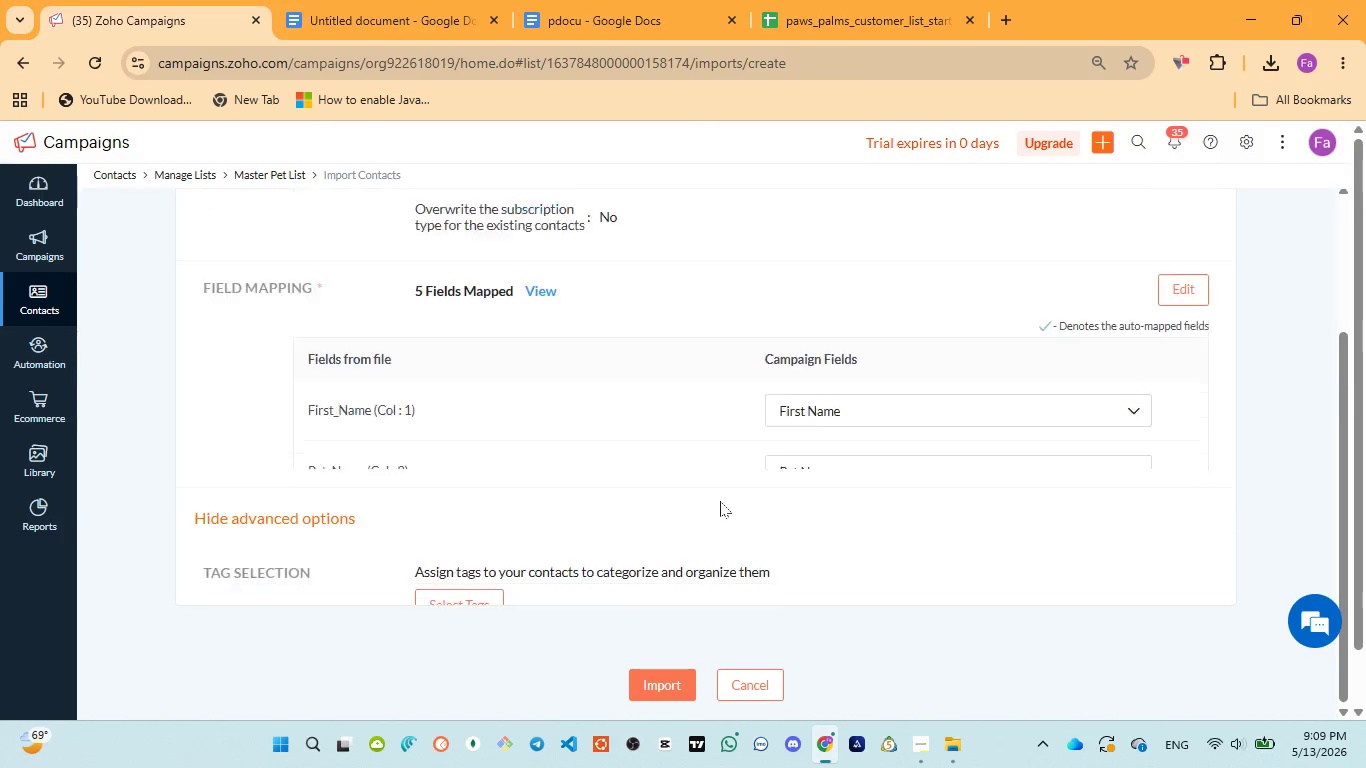 
scroll: coordinate [720, 501], scroll_direction: up, amount: 2.0
 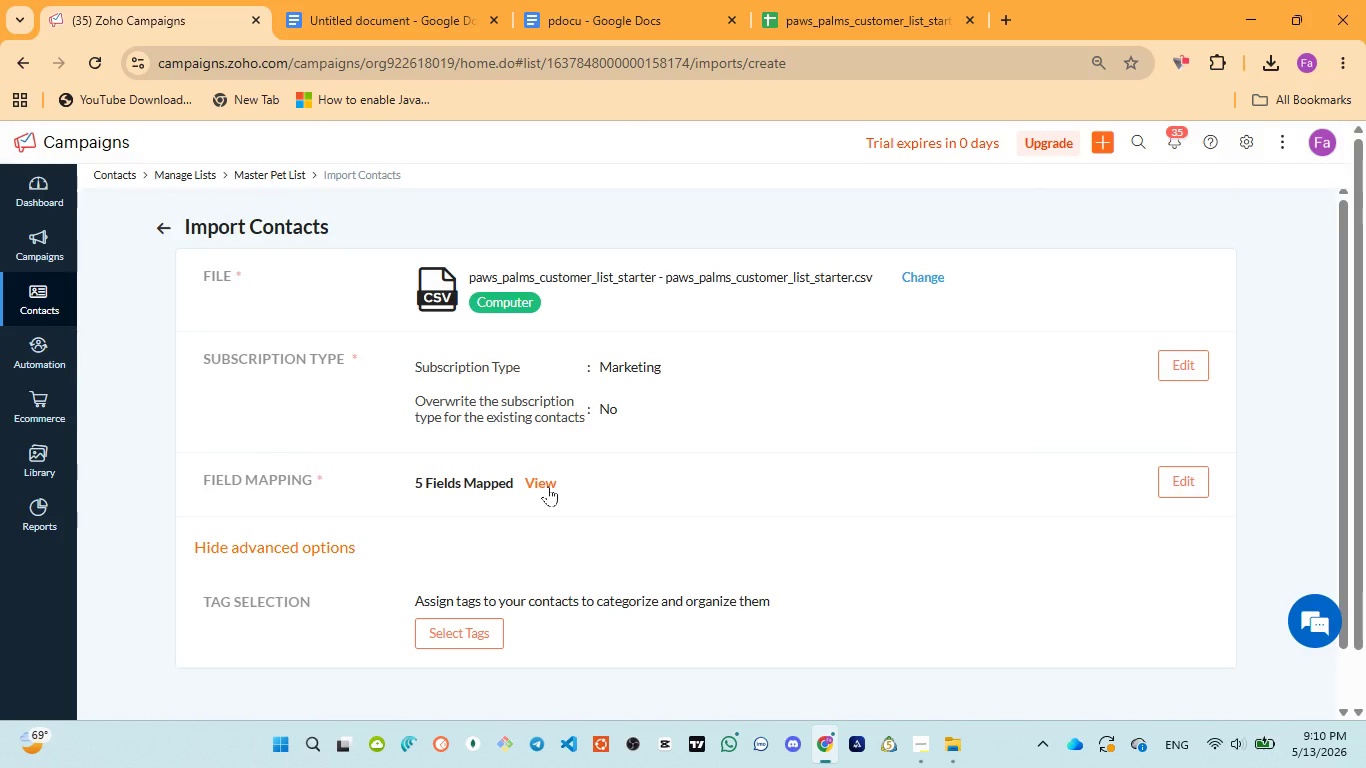 
wait(6.2)
 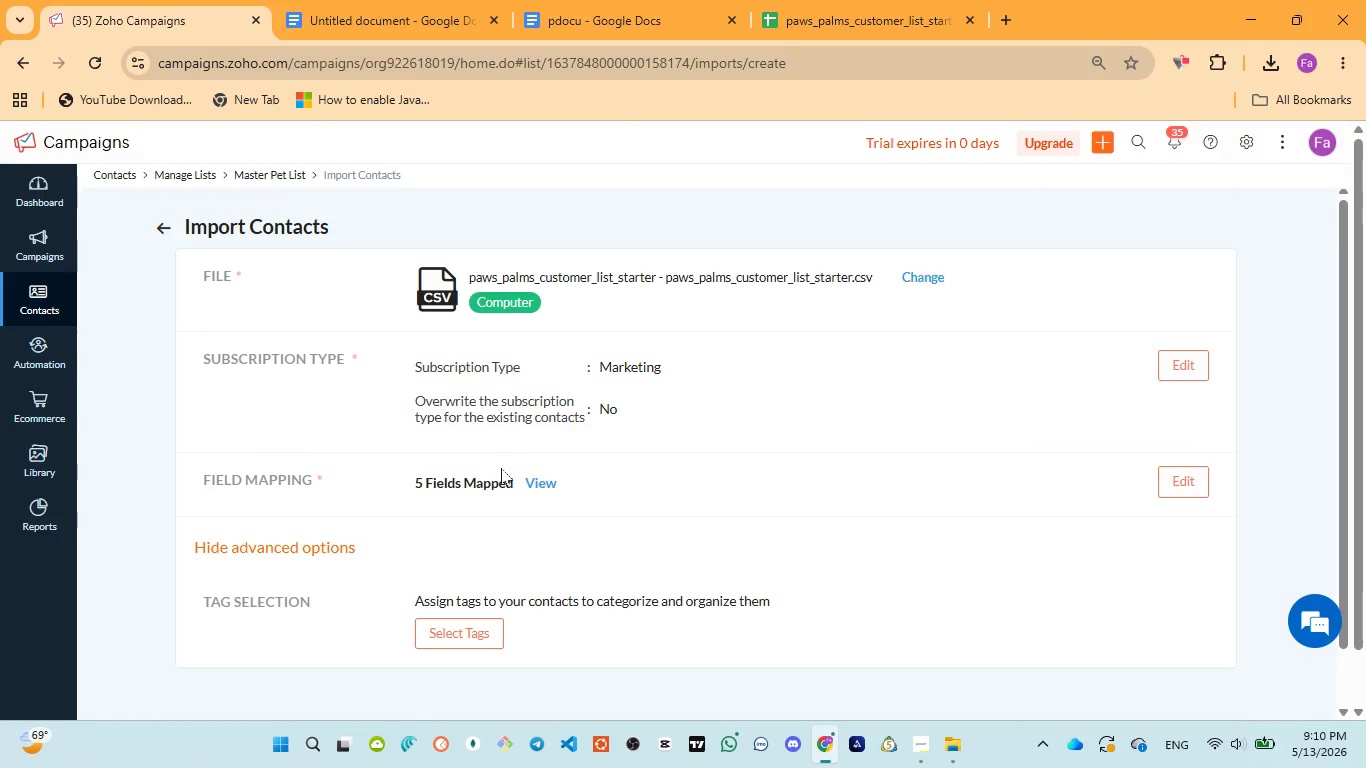 
left_click([548, 486])
 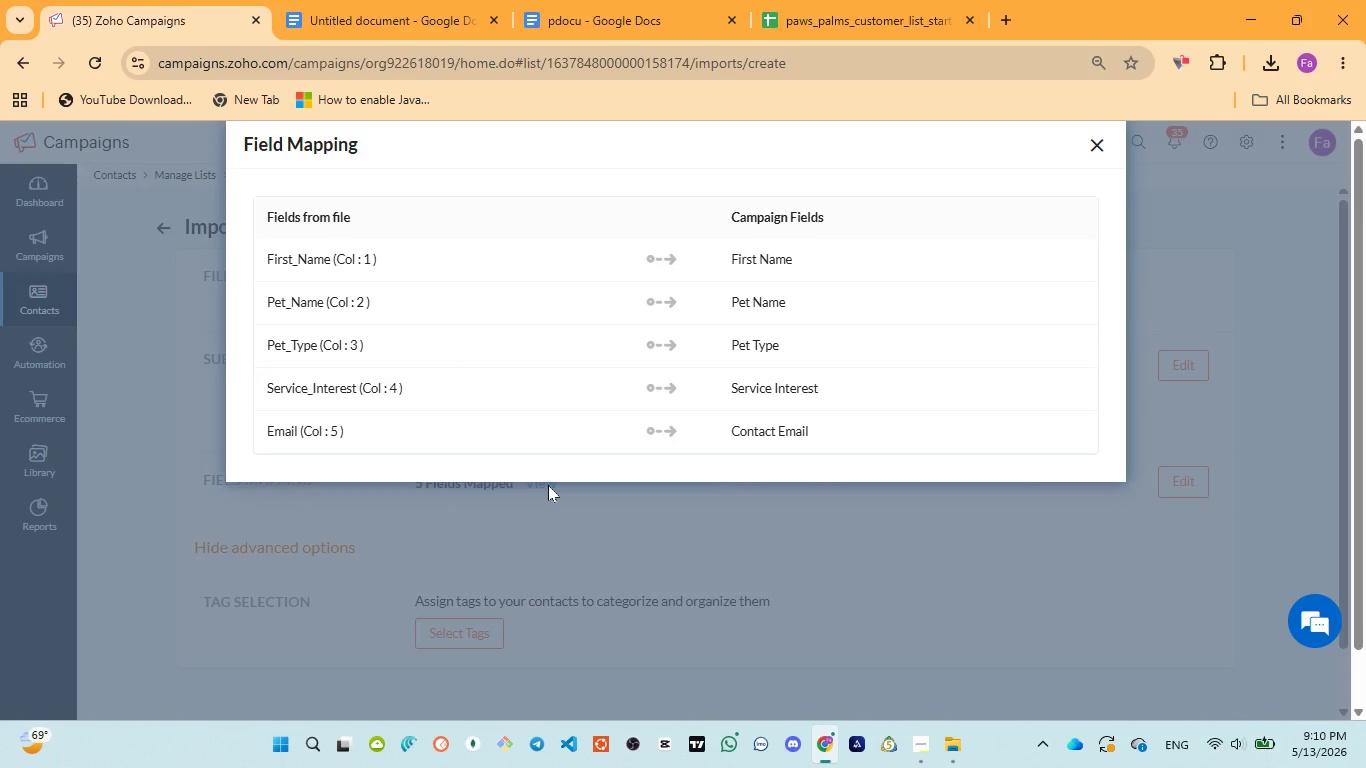 
wait(30.12)
 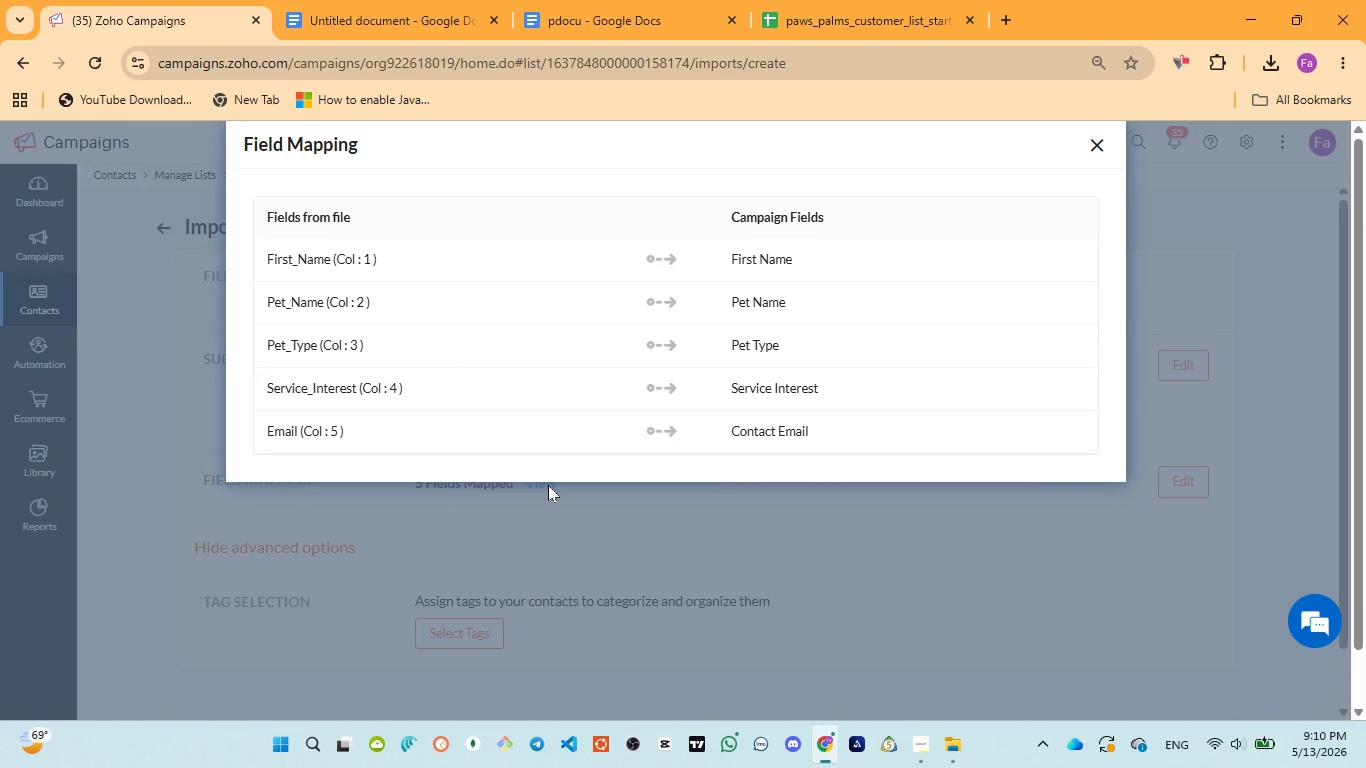 
scroll: coordinate [610, 419], scroll_direction: up, amount: 4.0
 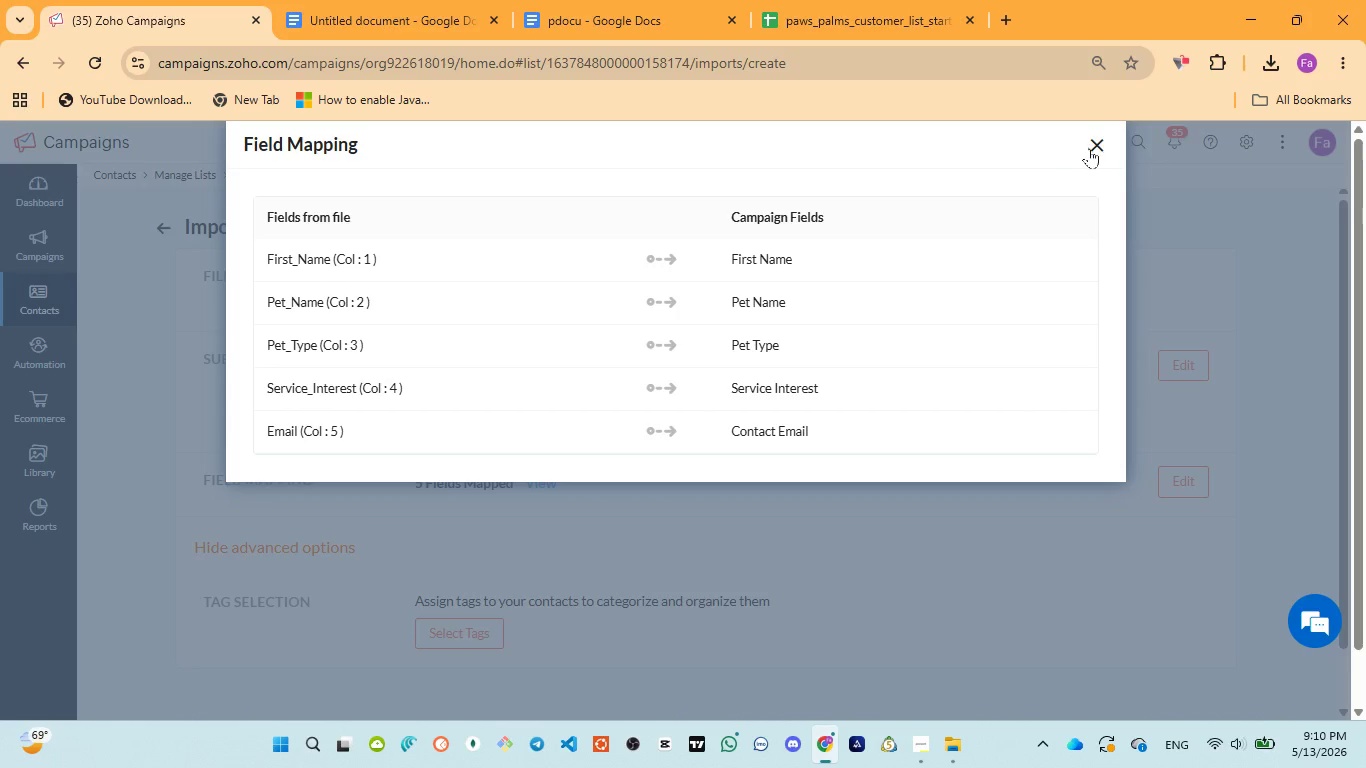 
left_click([1090, 148])
 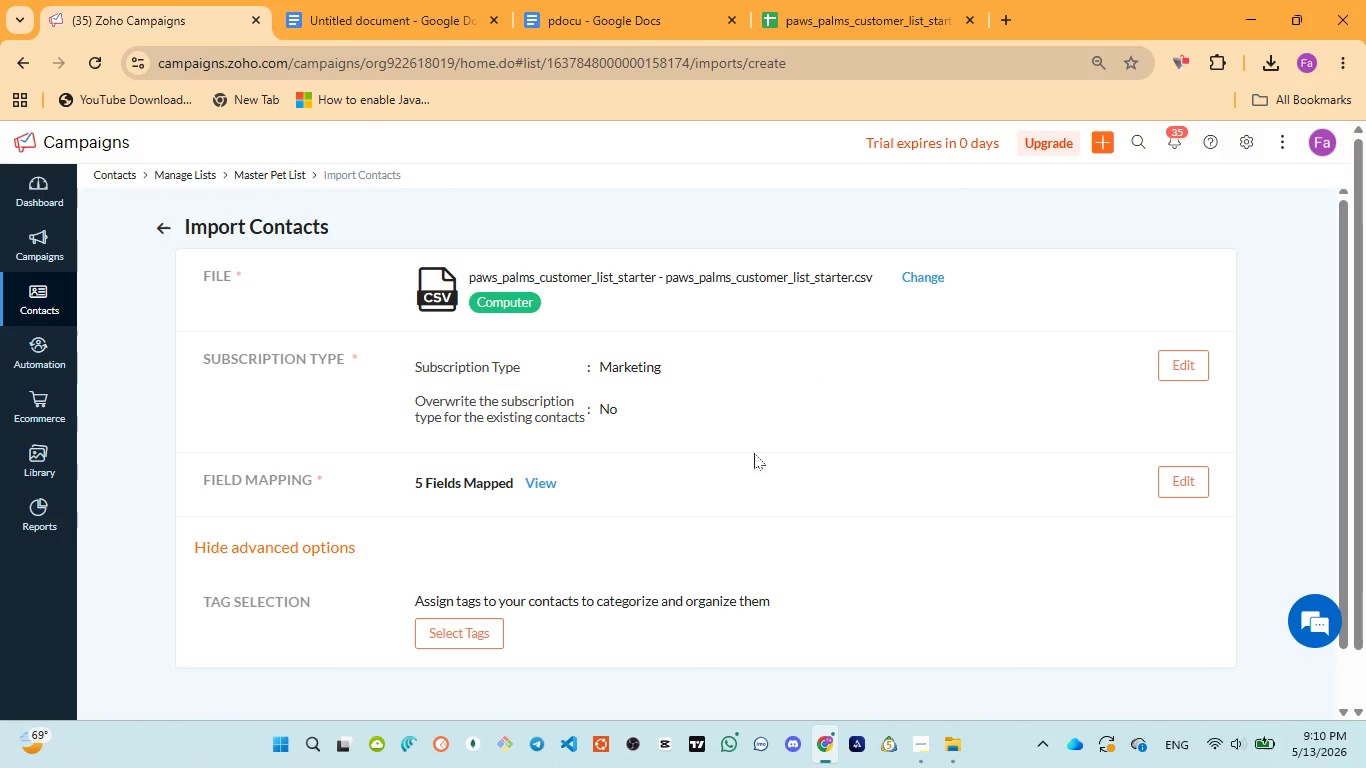 
scroll: coordinate [754, 453], scroll_direction: up, amount: 1.0
 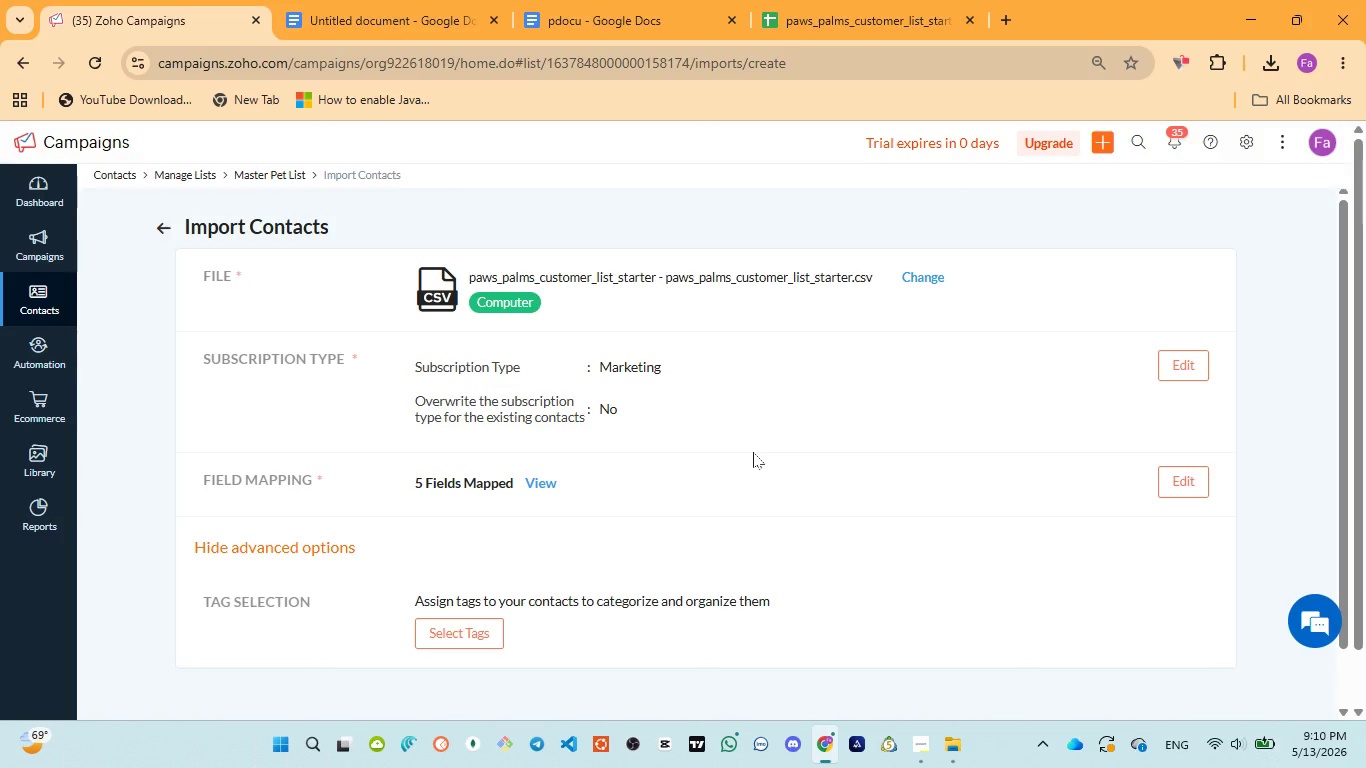 
scroll: coordinate [753, 452], scroll_direction: down, amount: 2.0
 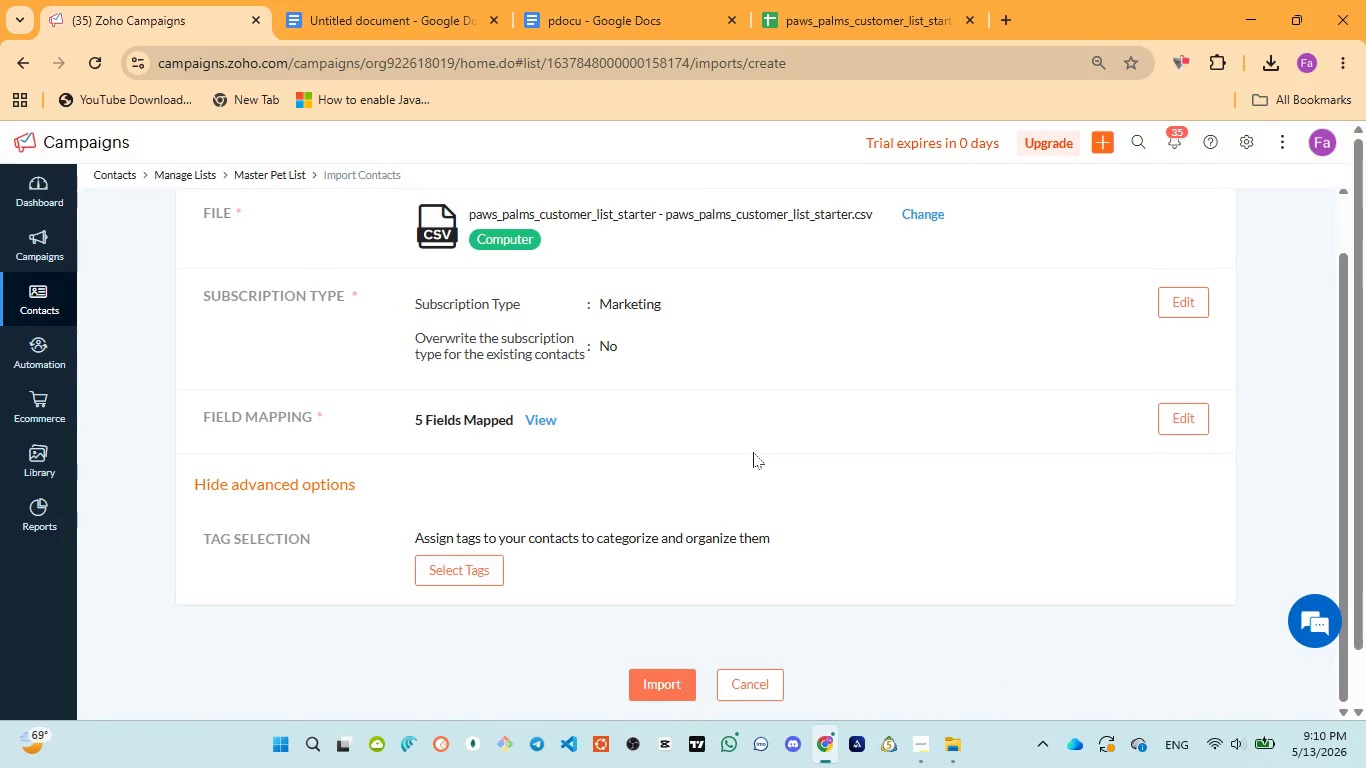 
scroll: coordinate [707, 528], scroll_direction: up, amount: 8.0
 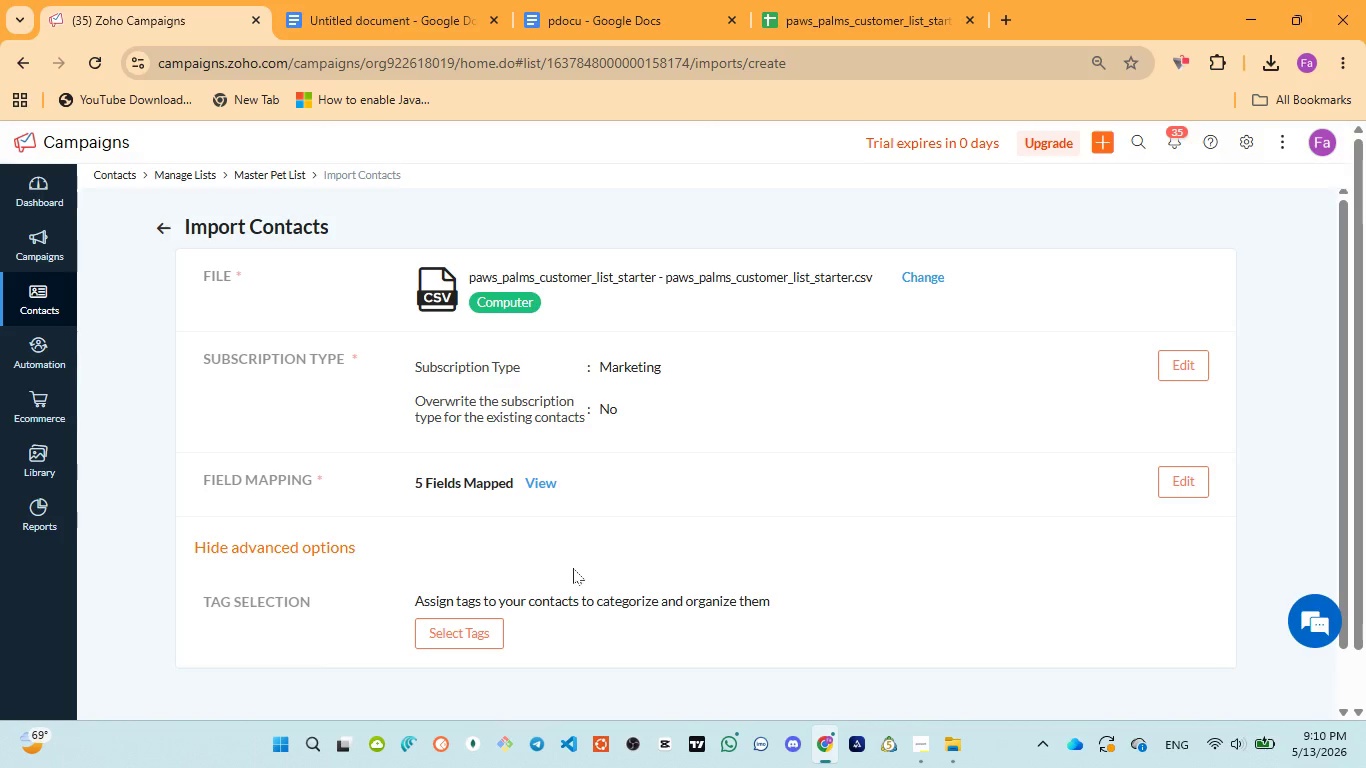 
scroll: coordinate [568, 570], scroll_direction: down, amount: 4.0
 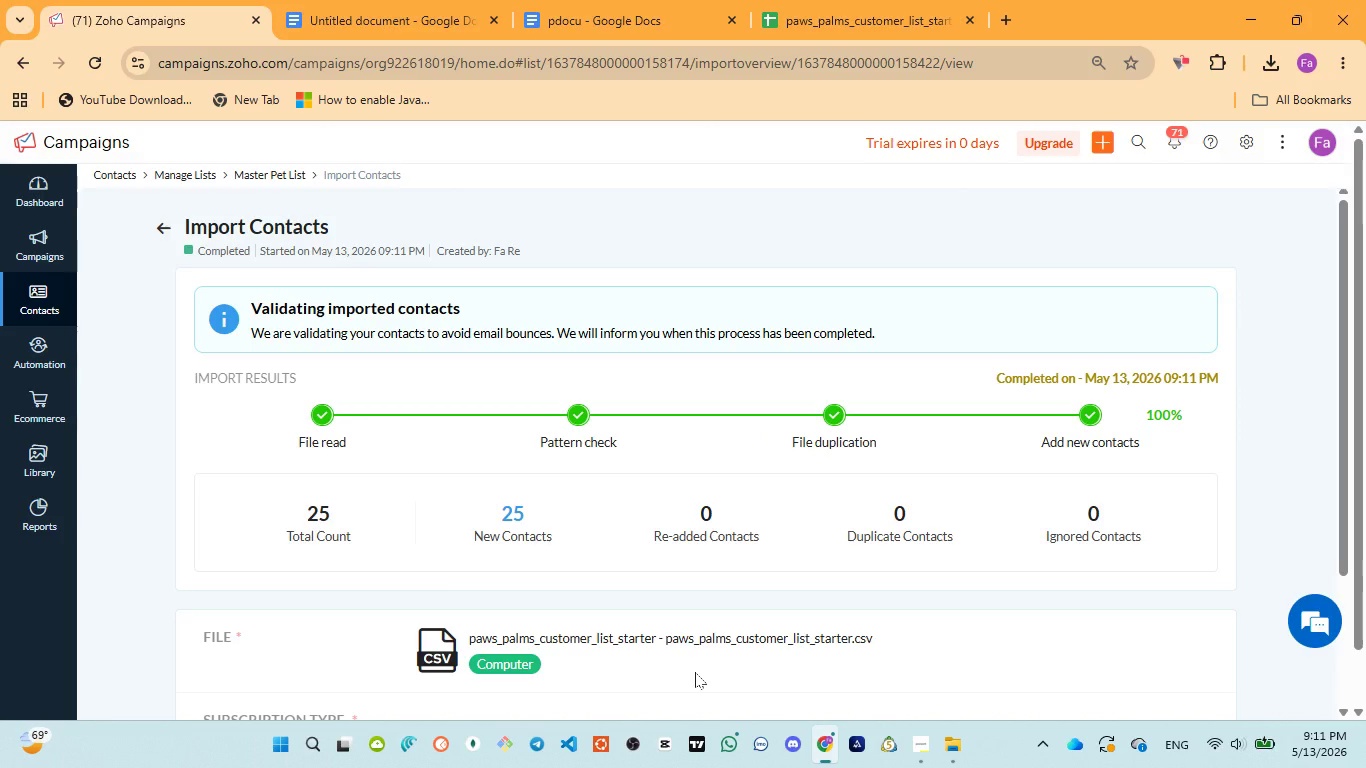 
wait(18.88)
 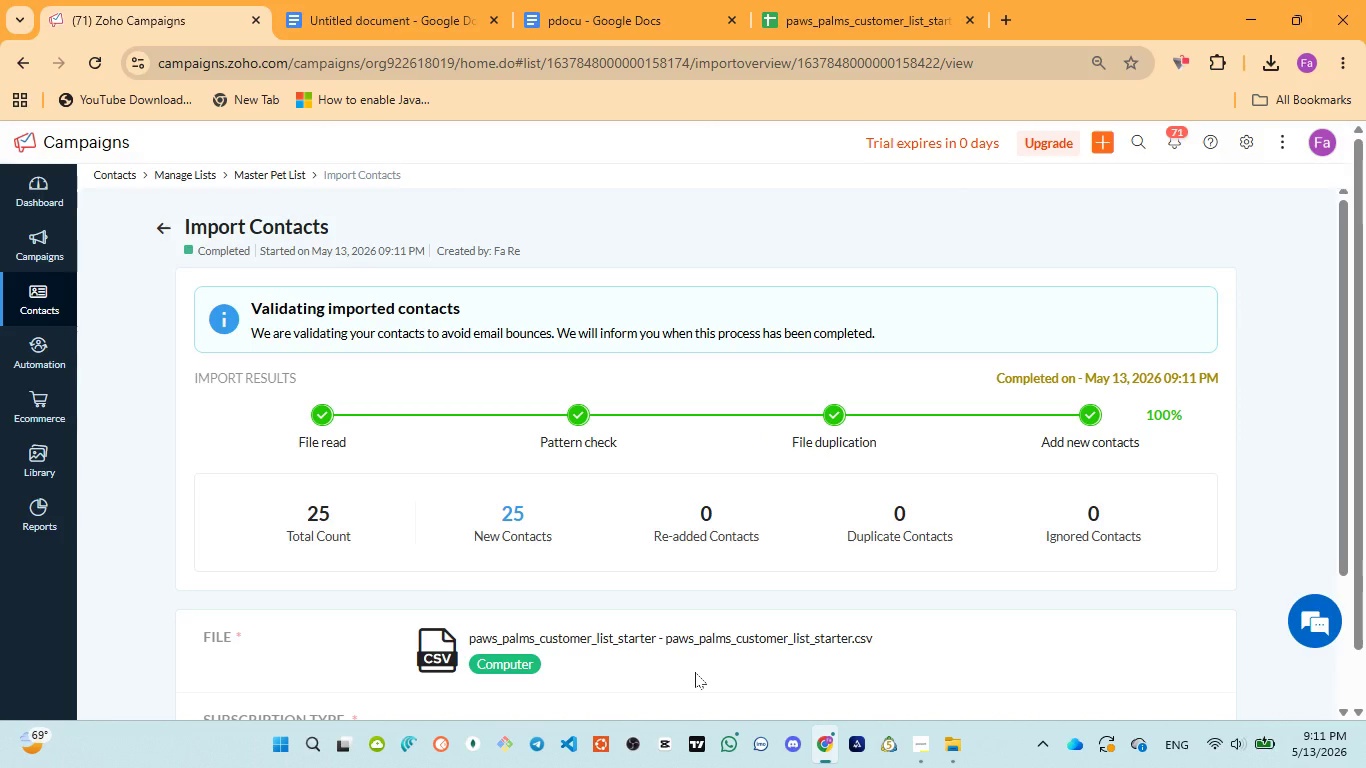 
mouse_move([43, 292])
 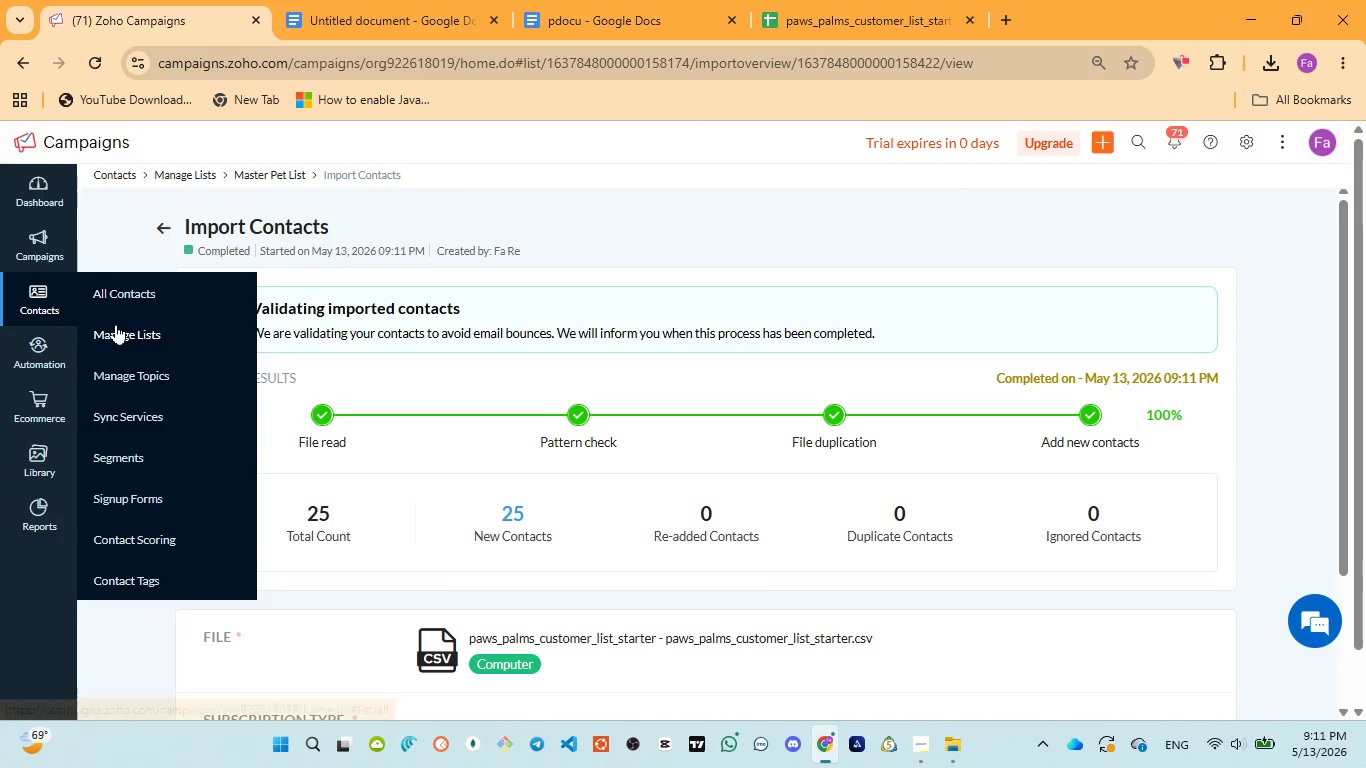 
left_click([116, 324])
 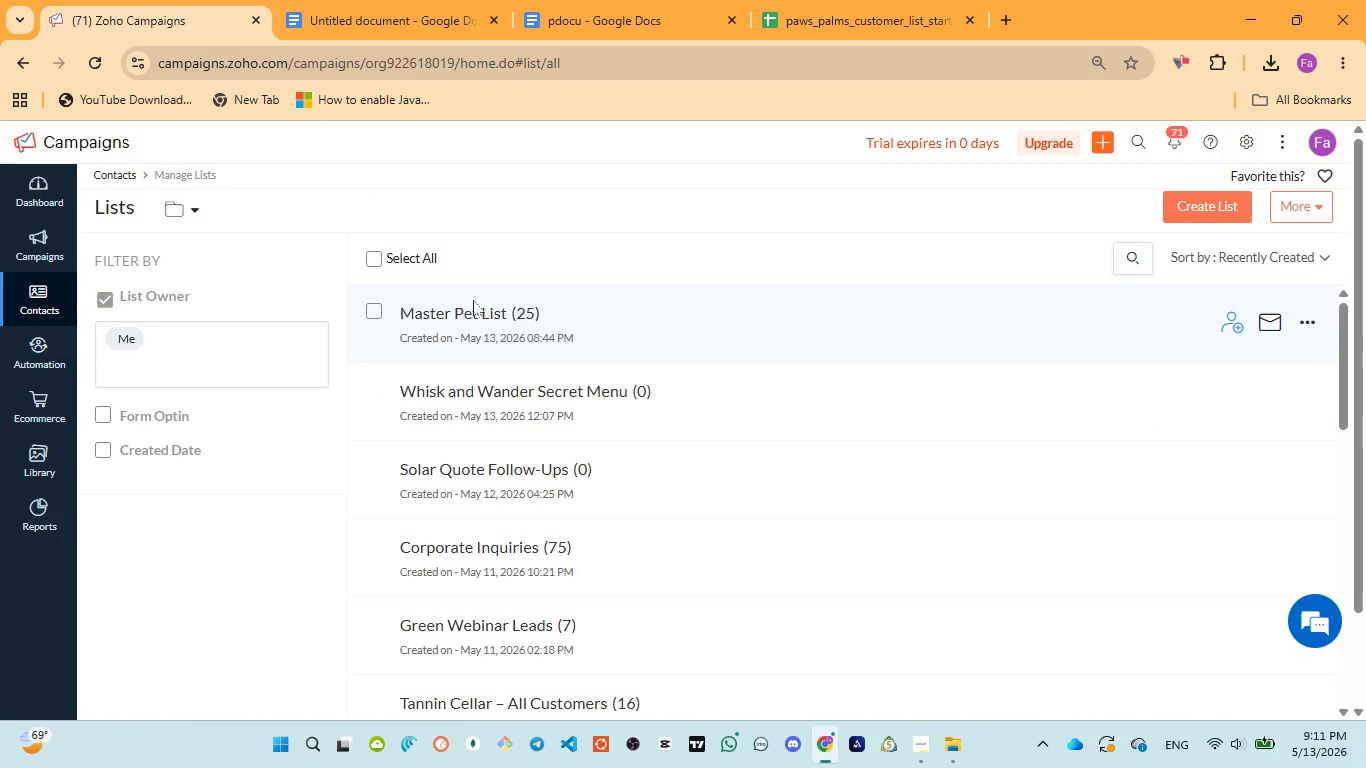 
left_click([485, 313])
 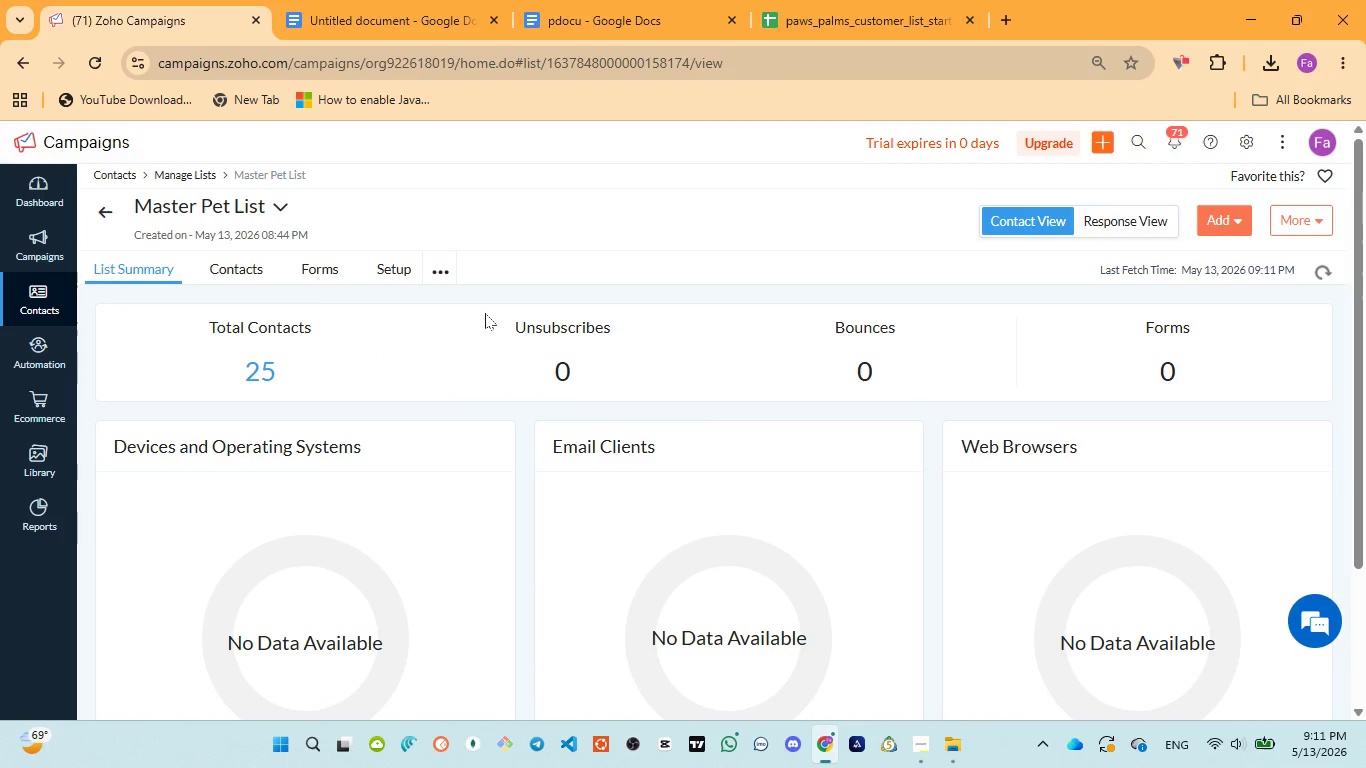 
left_click([251, 269])
 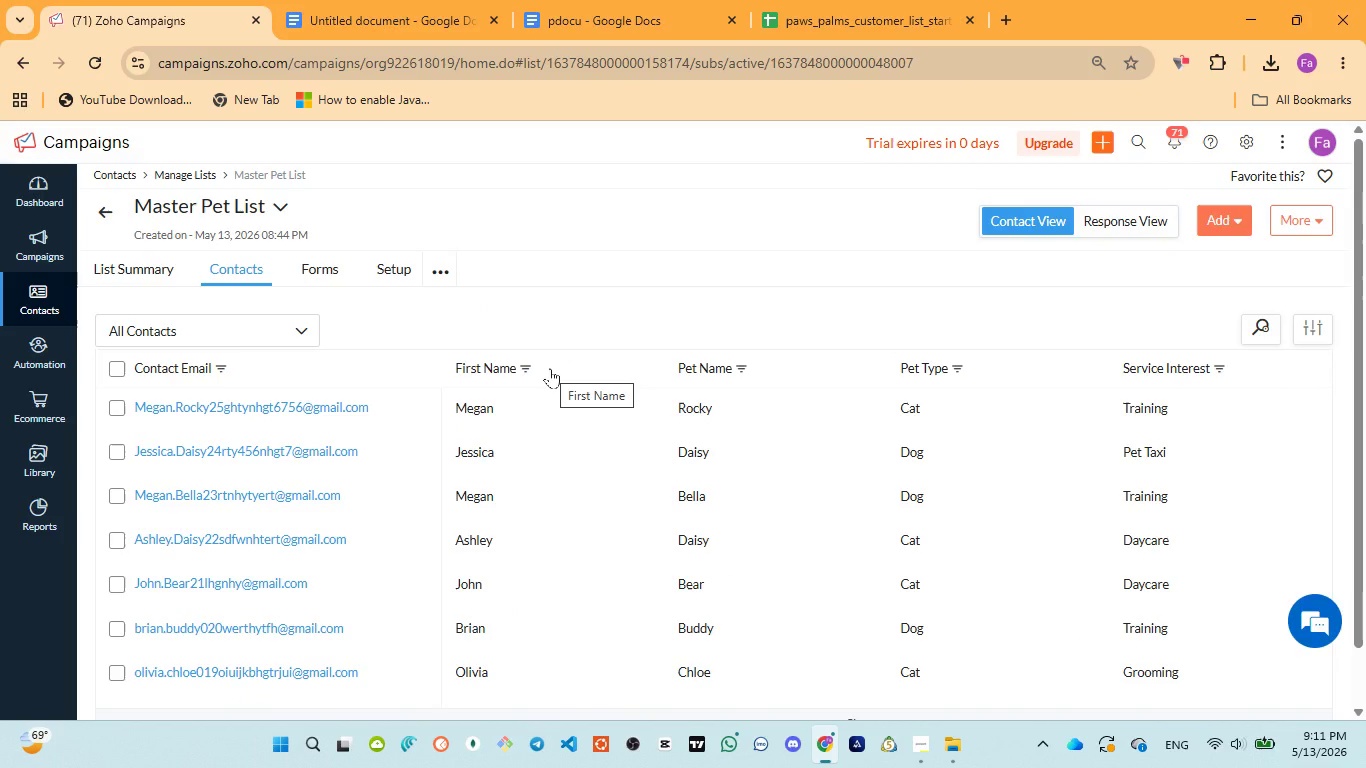 
wait(15.69)
 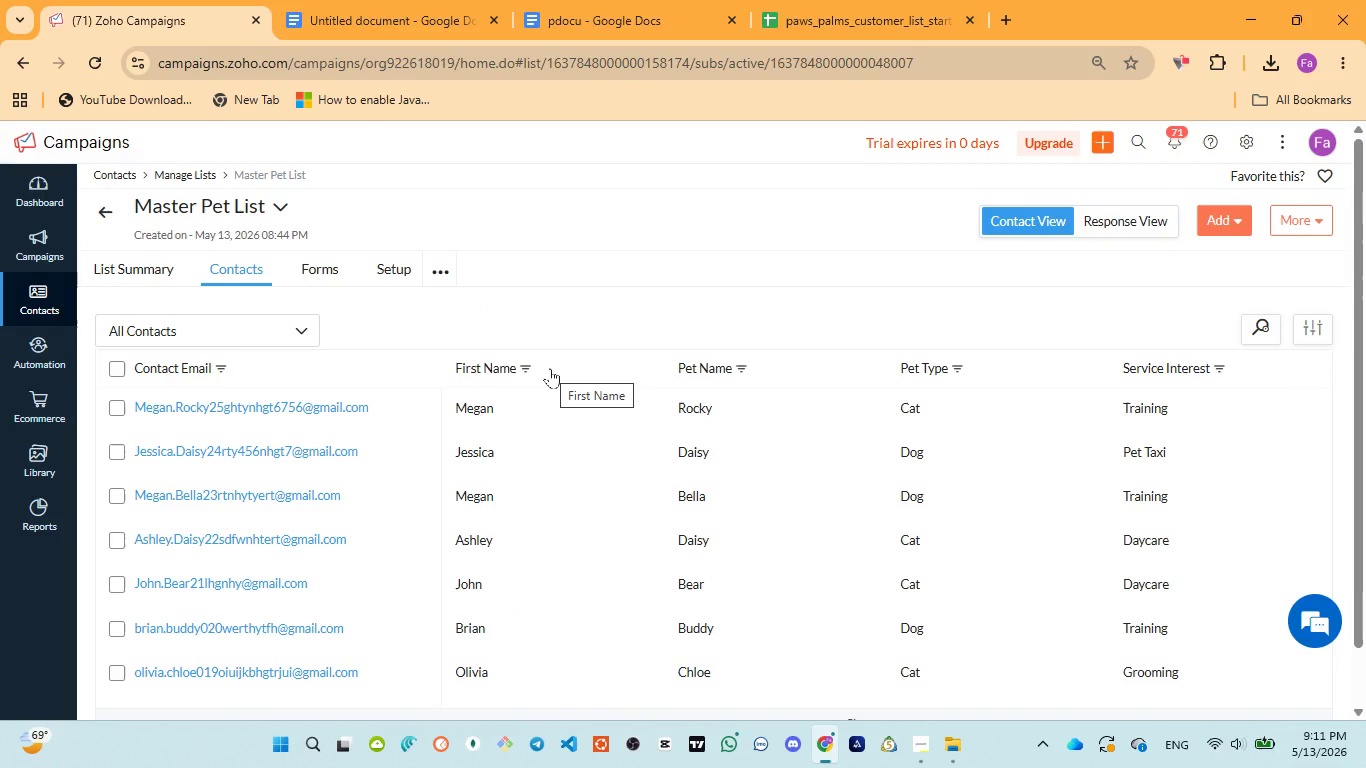 
scroll: coordinate [683, 499], scroll_direction: down, amount: 29.0
 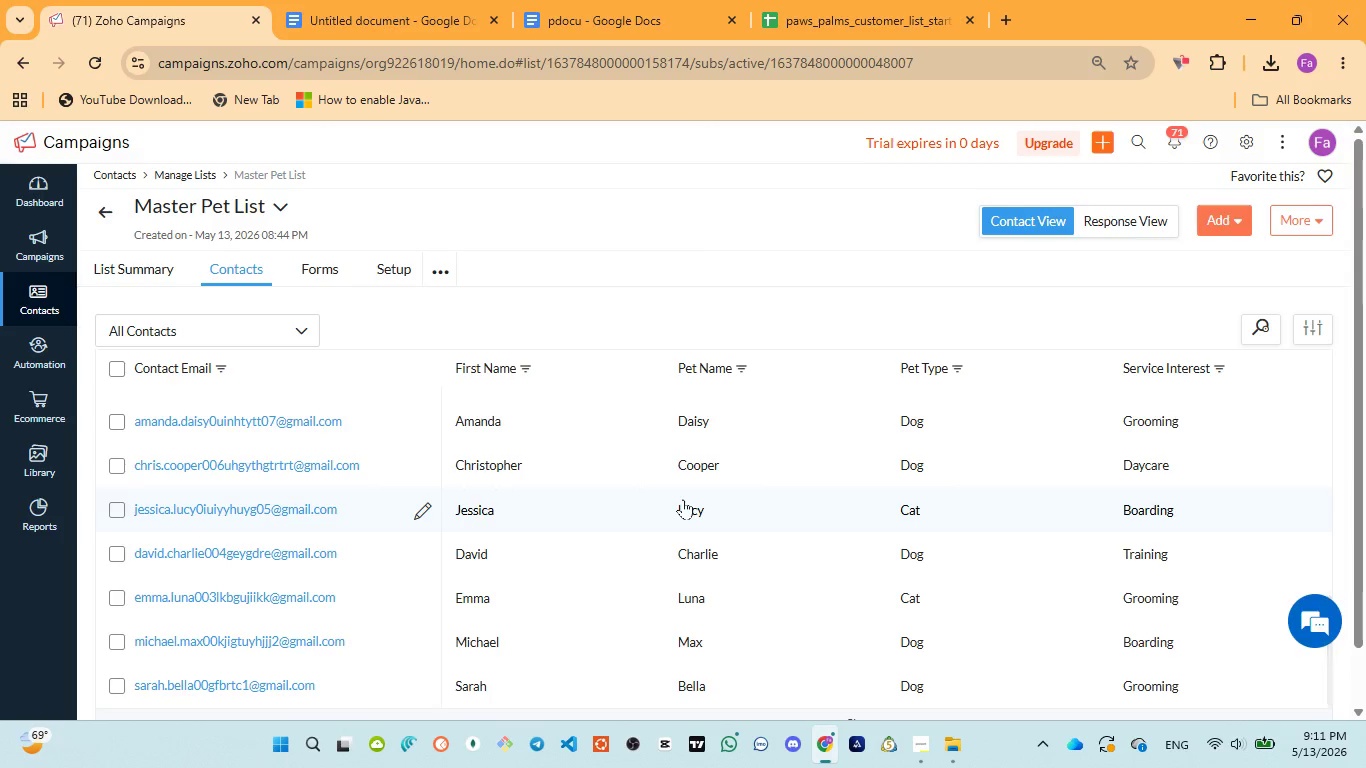 
scroll: coordinate [683, 499], scroll_direction: up, amount: 27.0
 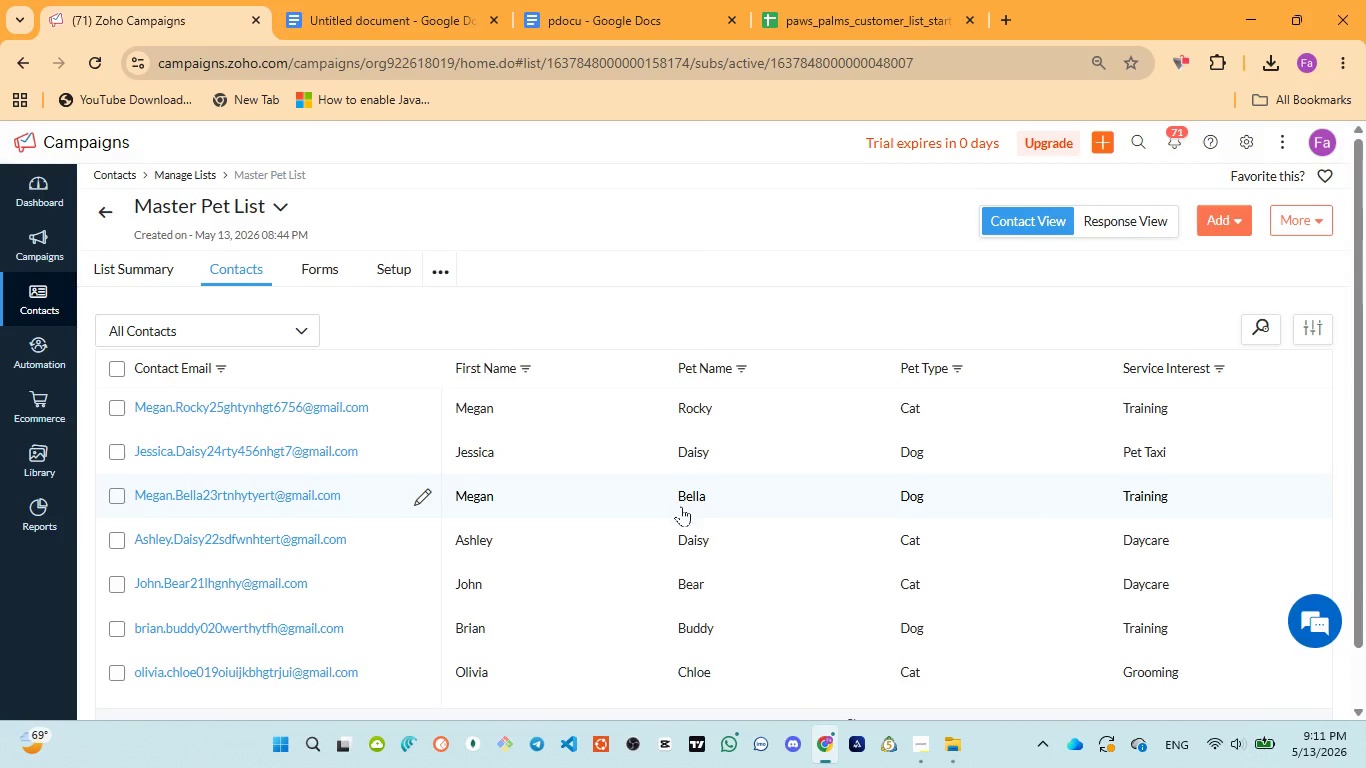 
scroll: coordinate [675, 540], scroll_direction: down, amount: 7.0
 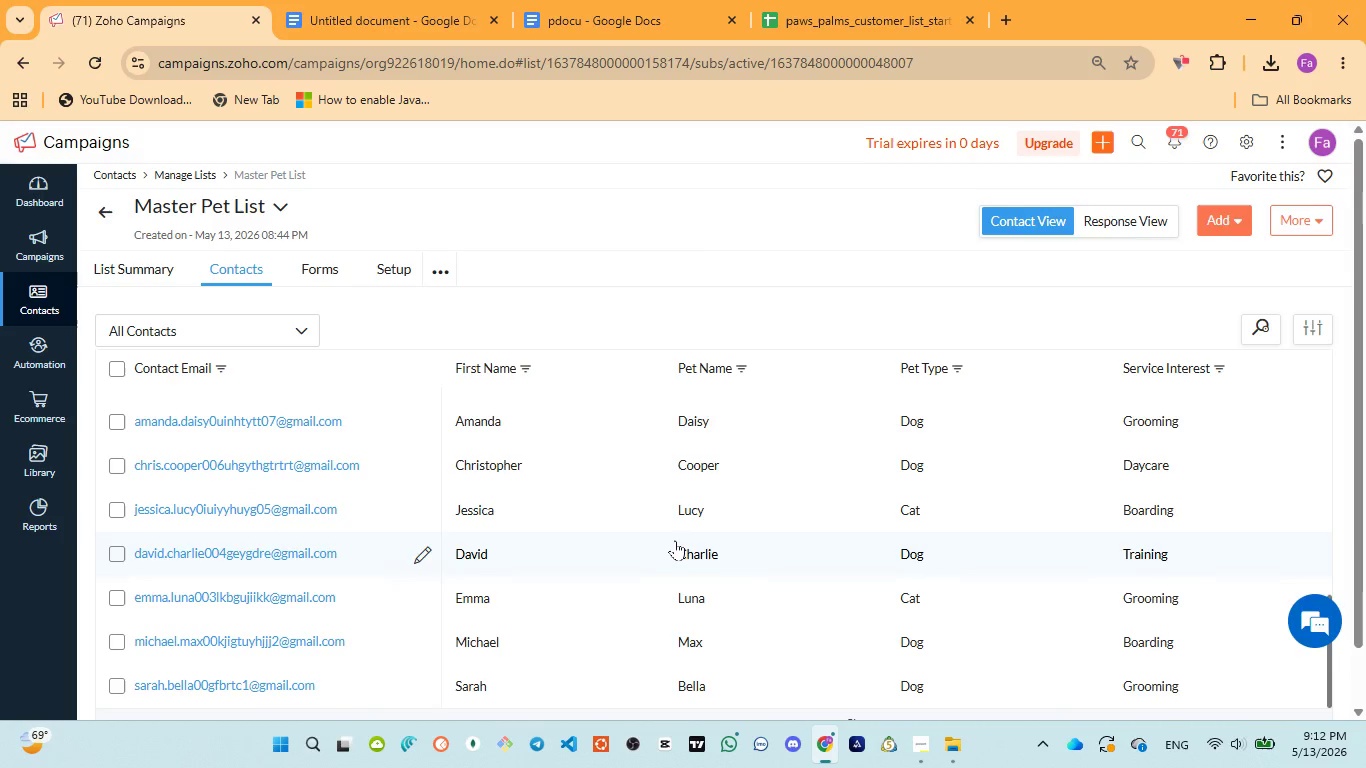 
scroll: coordinate [675, 540], scroll_direction: up, amount: 22.0
 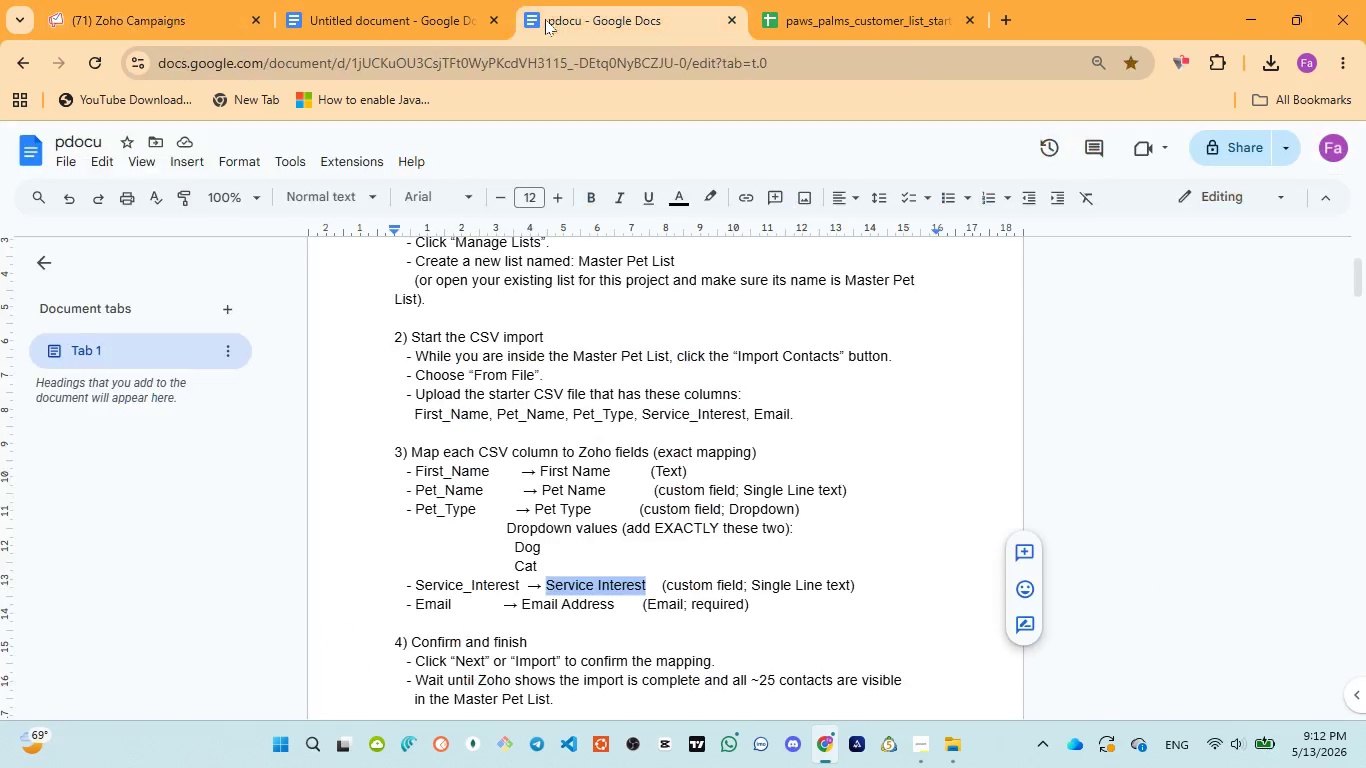 
scroll: coordinate [571, 471], scroll_direction: down, amount: 2.0
 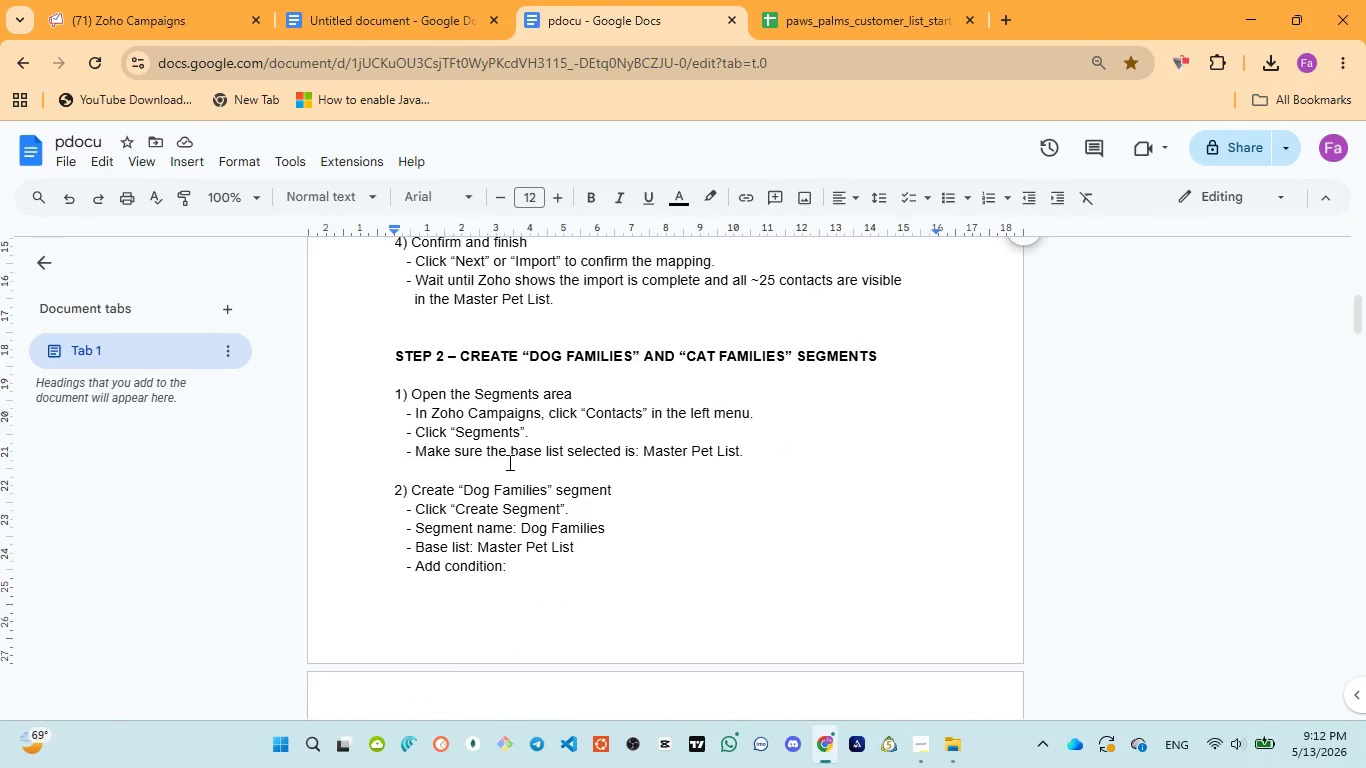 
wait(6.53)
 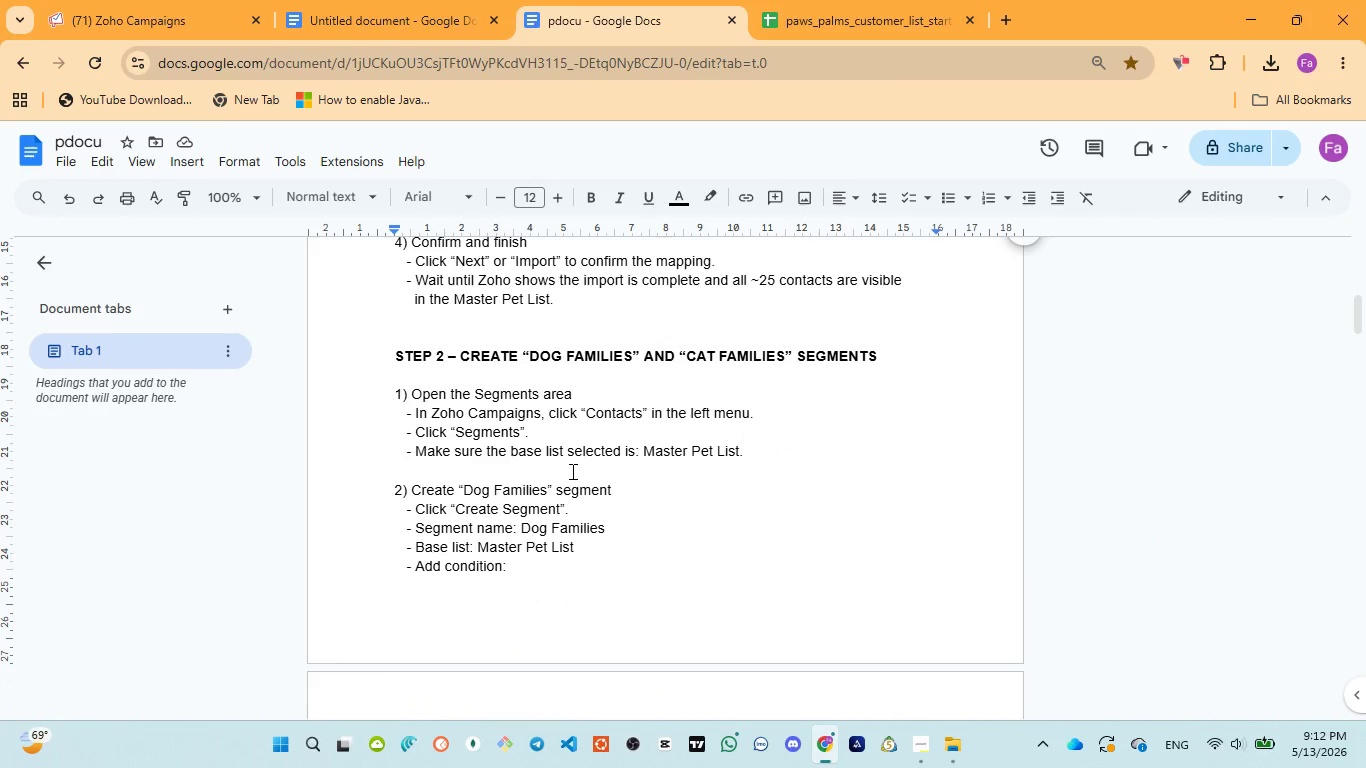 
scroll: coordinate [499, 462], scroll_direction: down, amount: 1.0
 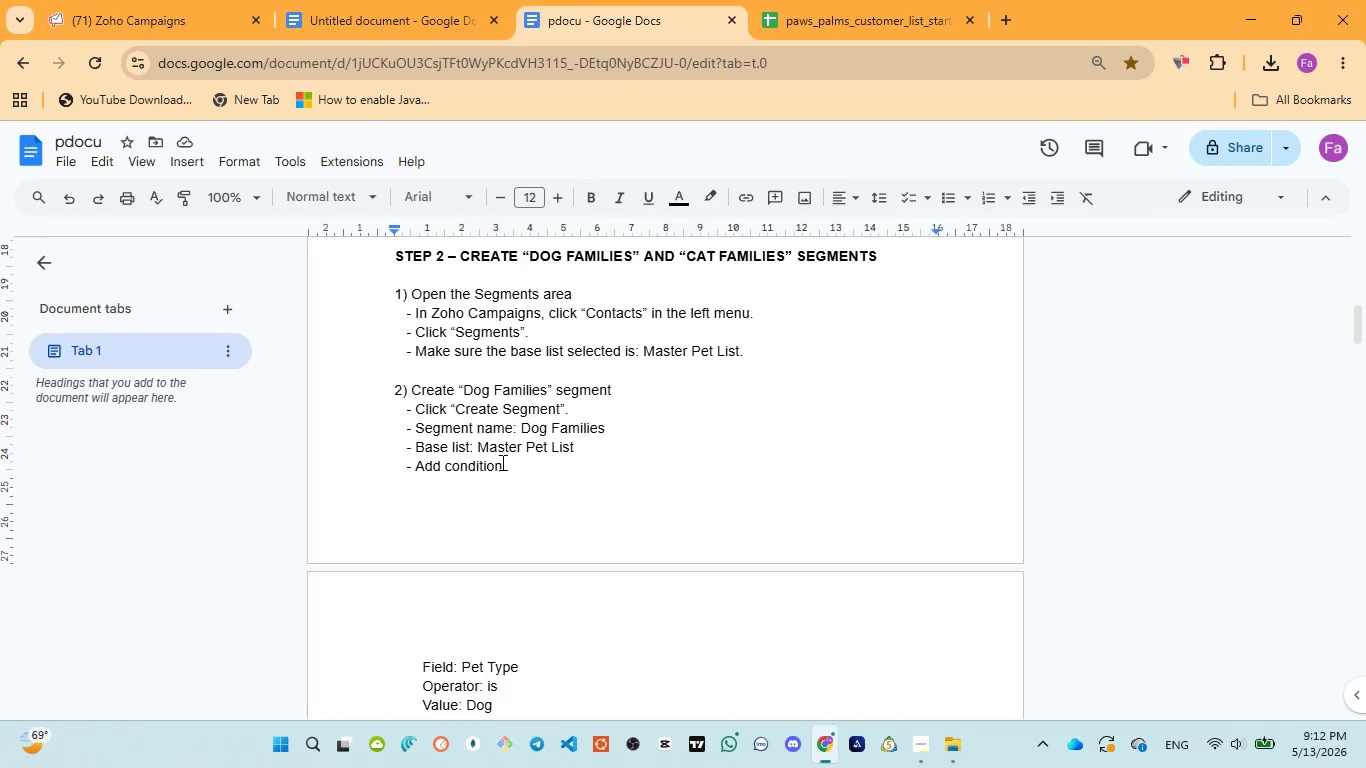 
left_click_drag(start_coordinate=[520, 418], to_coordinate=[599, 423])
 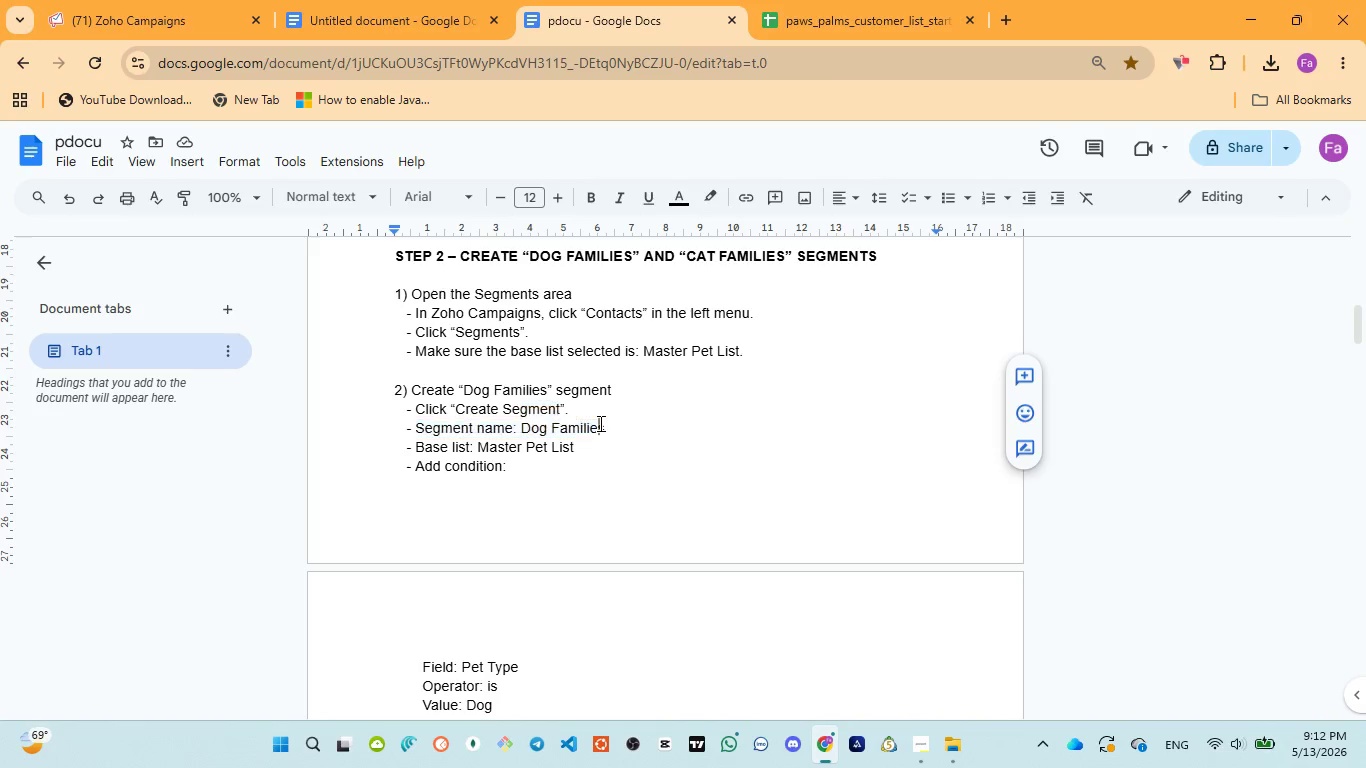 
left_click([599, 423])
 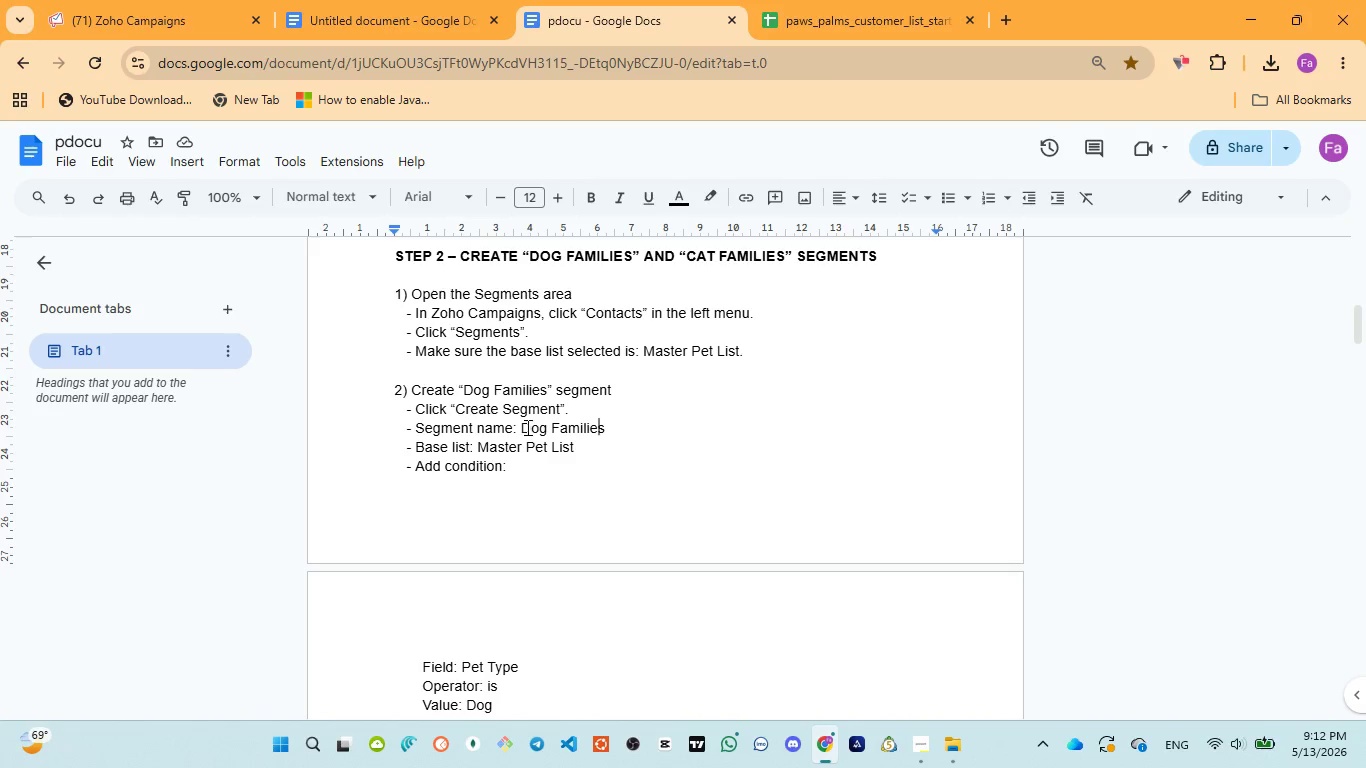 
left_click_drag(start_coordinate=[524, 425], to_coordinate=[626, 432])
 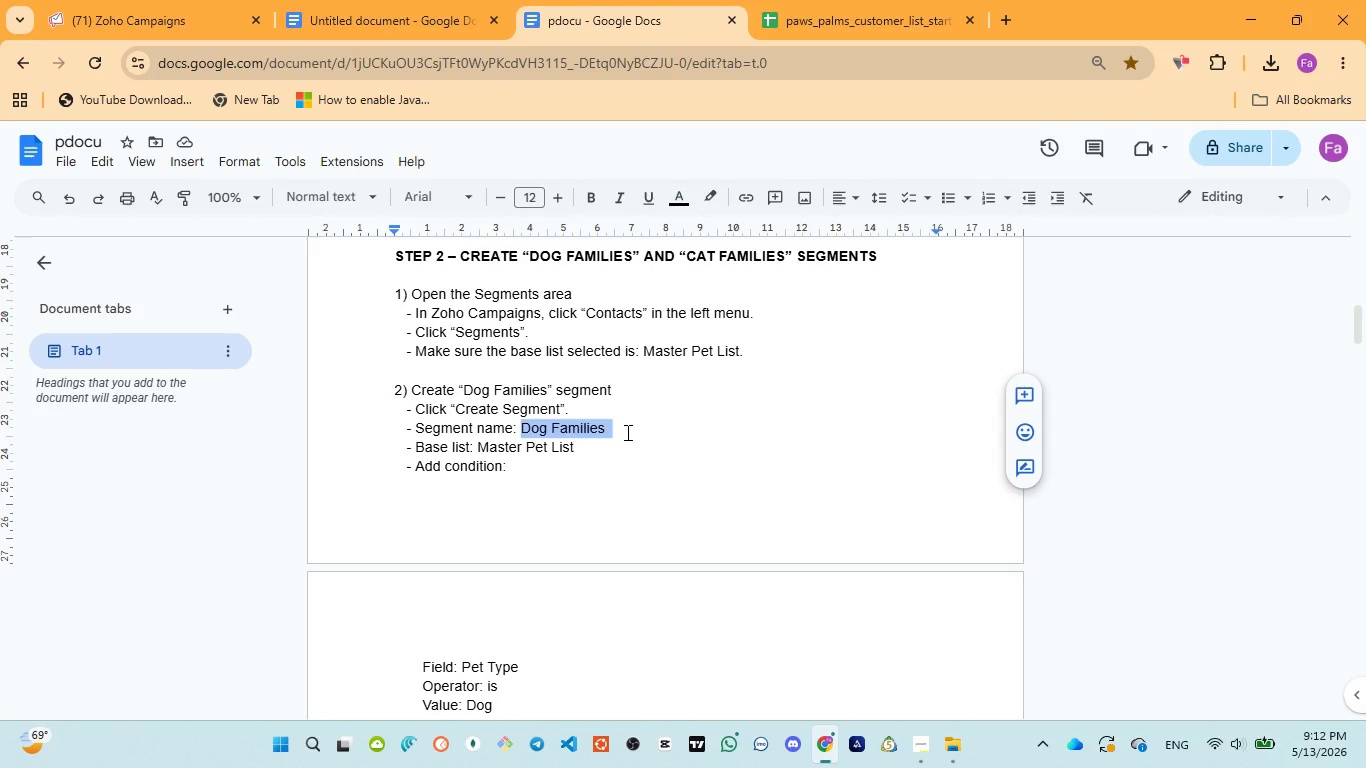 
key(C)
 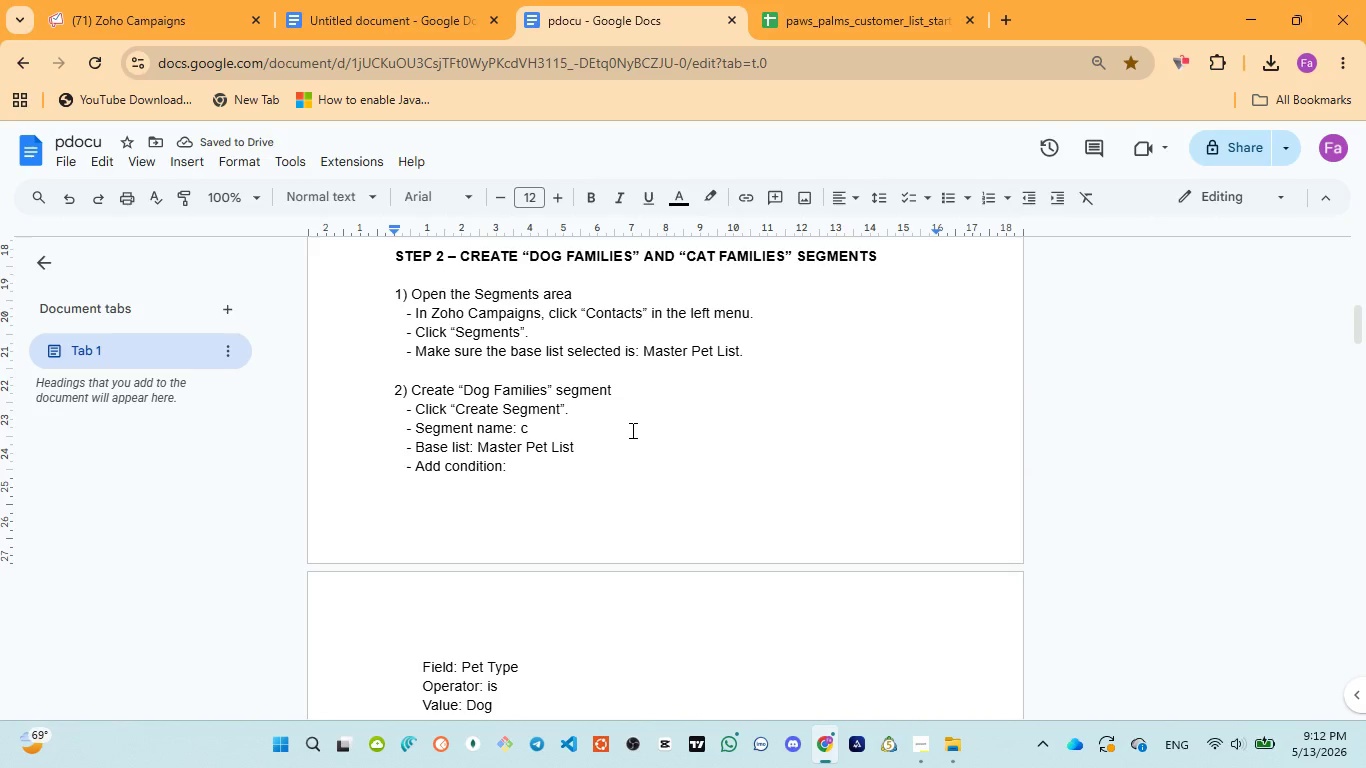 
wait(5.56)
 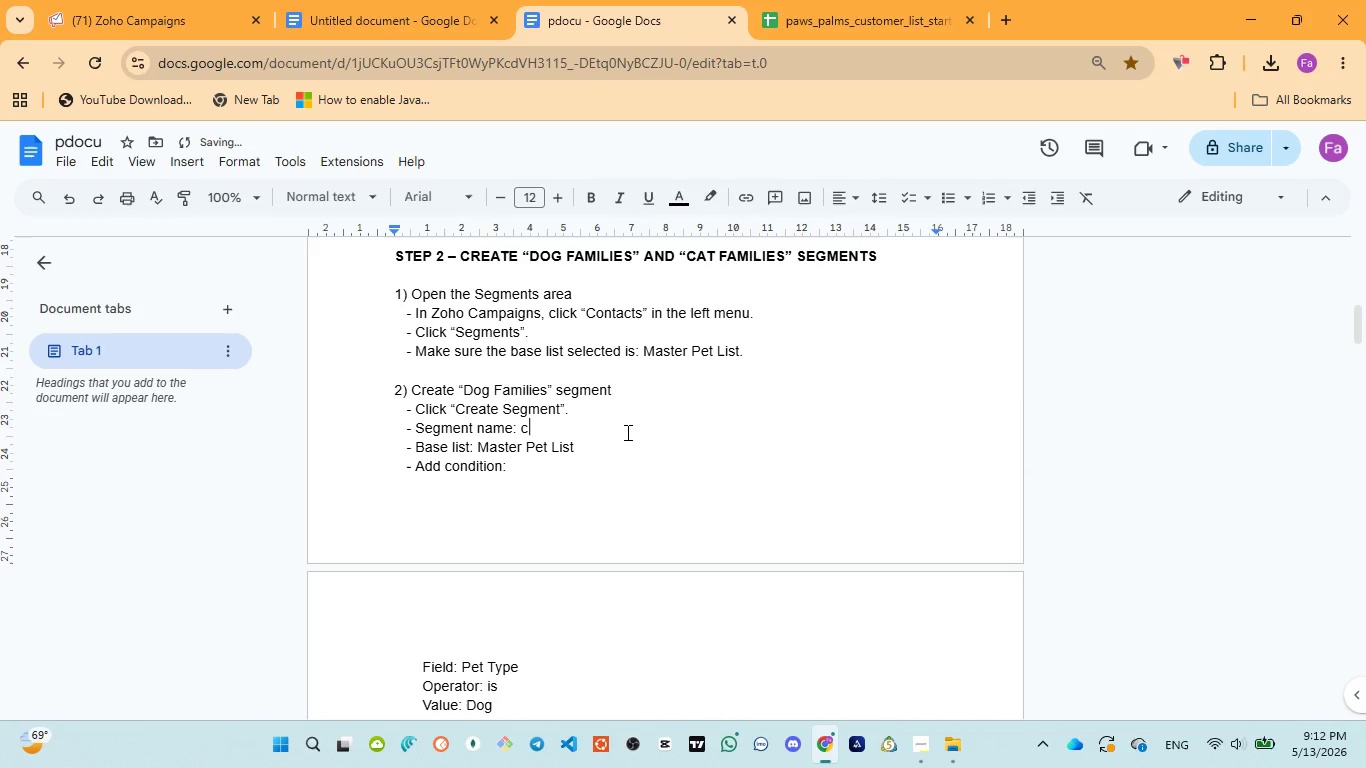 
key(Control+Z)
 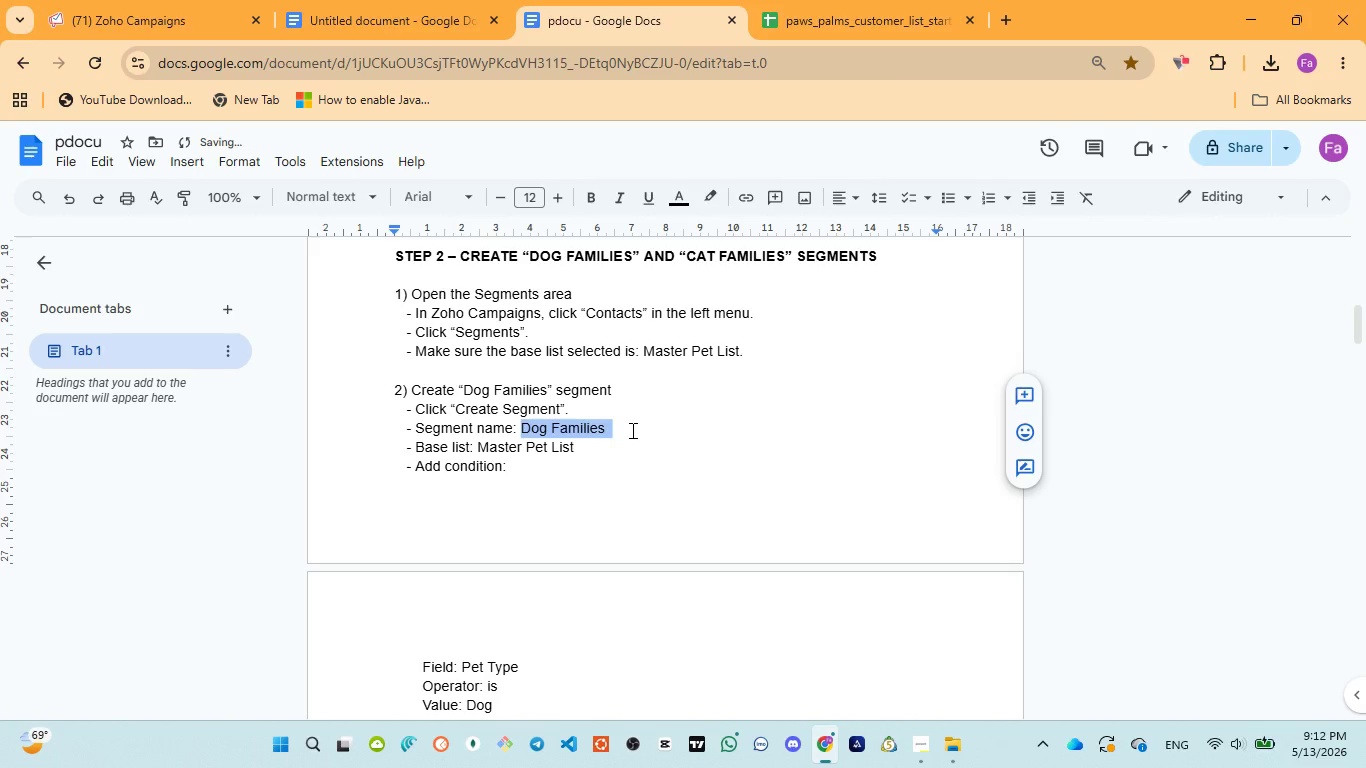 
hold_key(key=C, duration=0.39)
 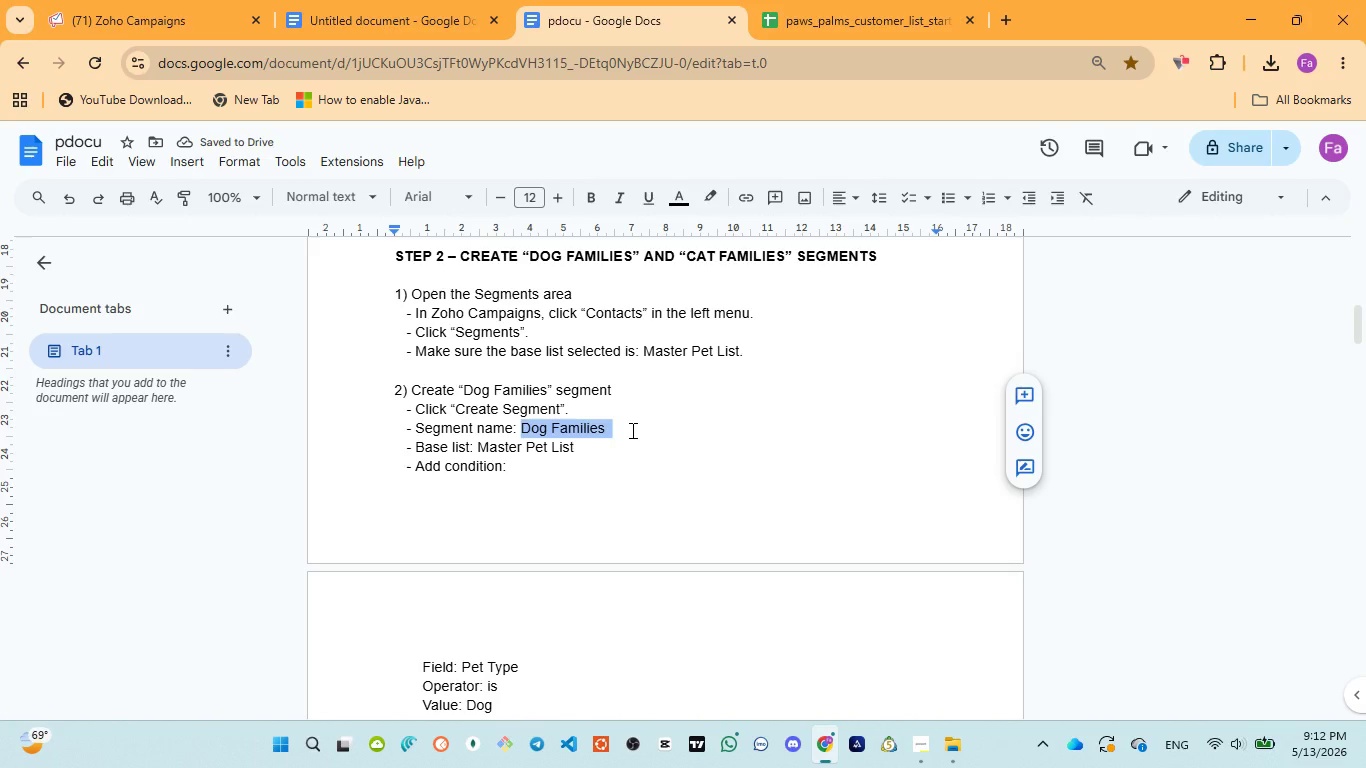 
key(Control+C)
 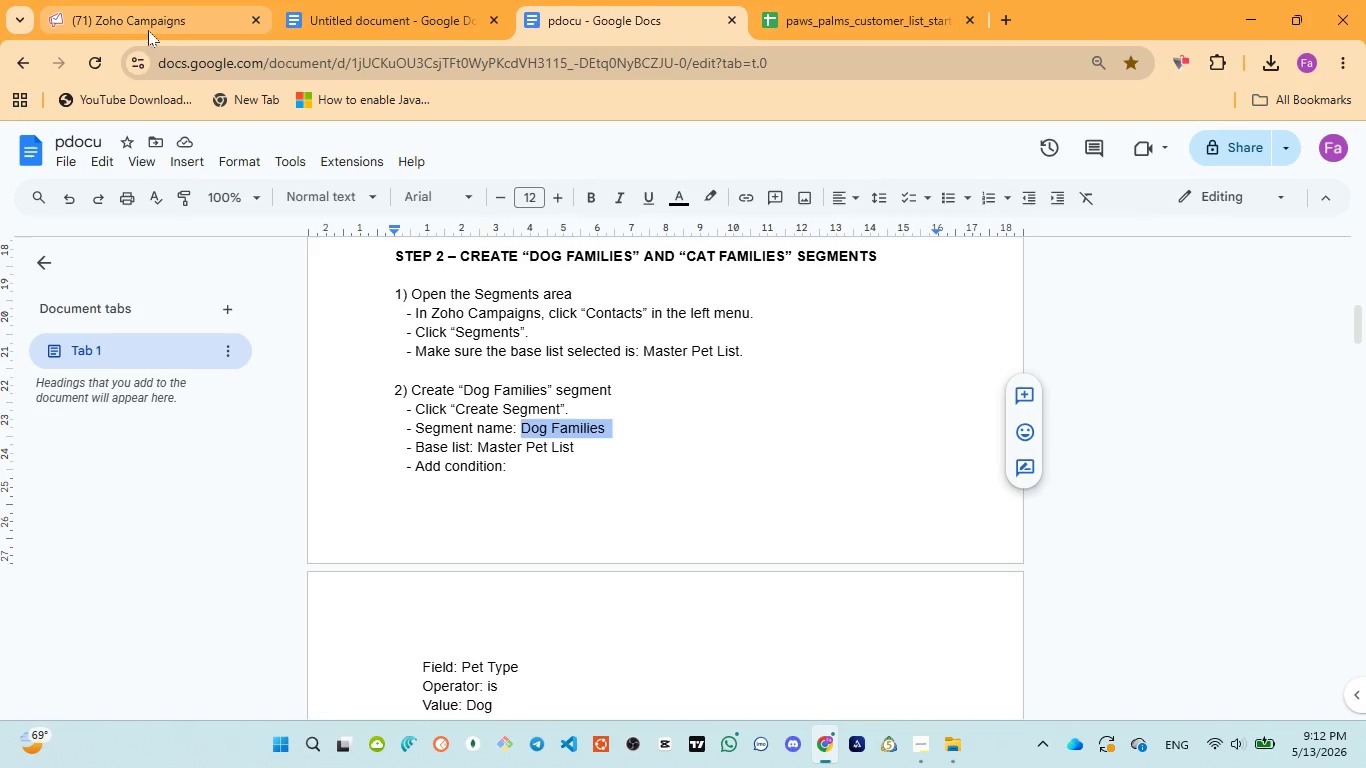 
wait(5.62)
 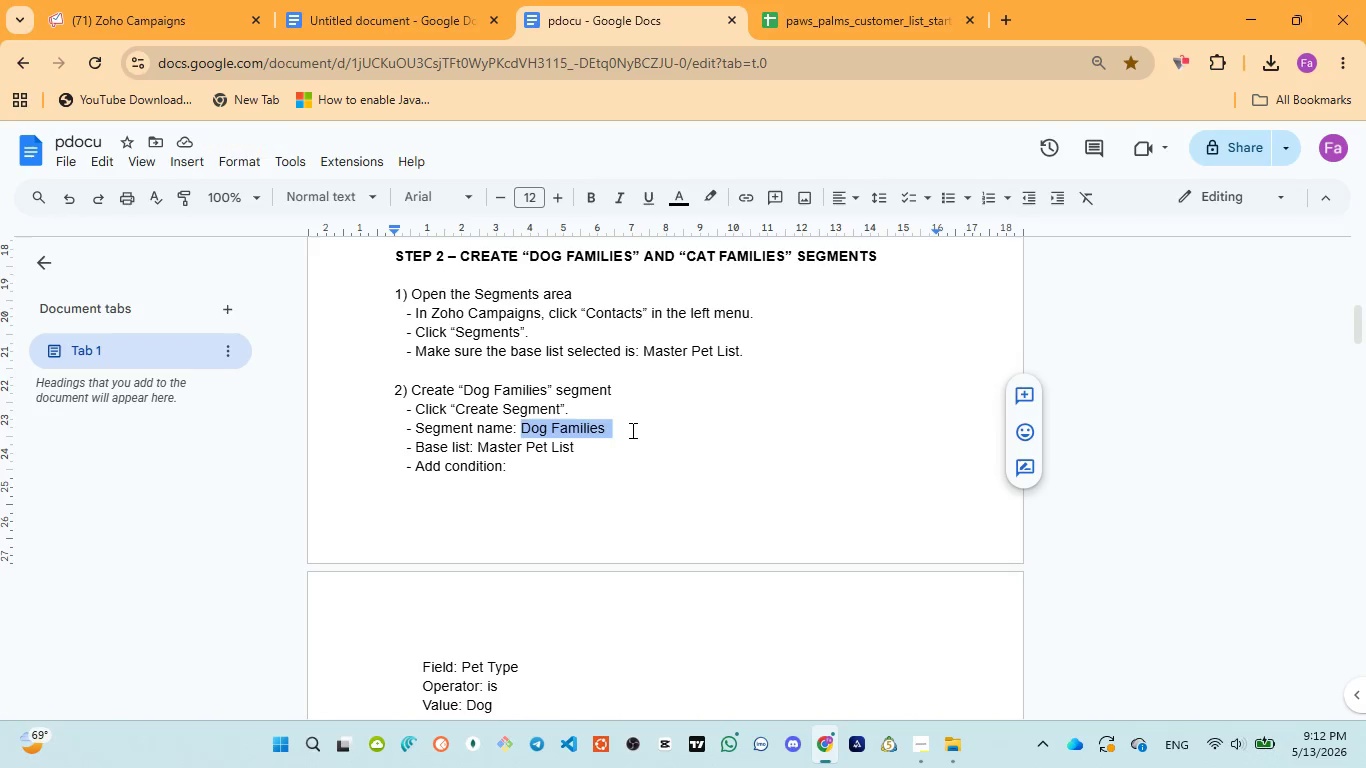 
left_click([148, 29])
 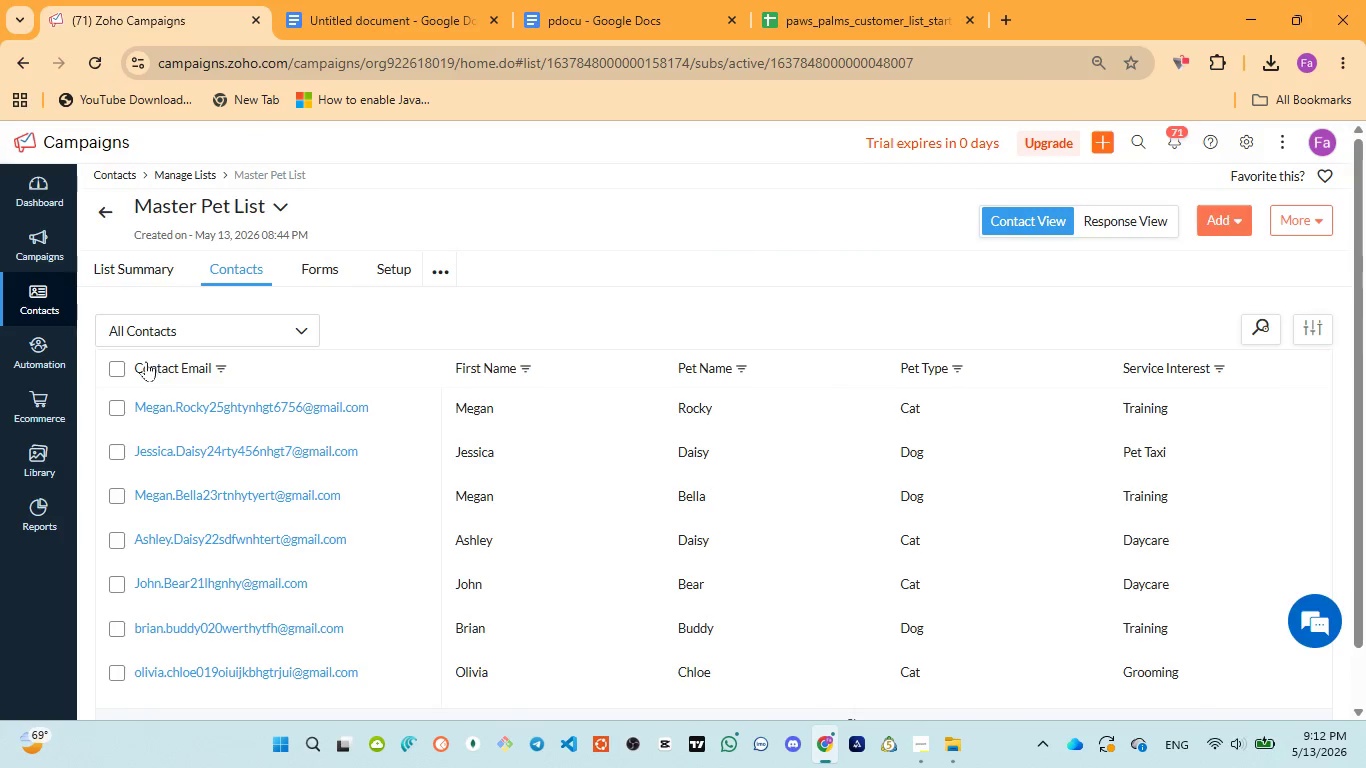 
left_click([122, 368])
 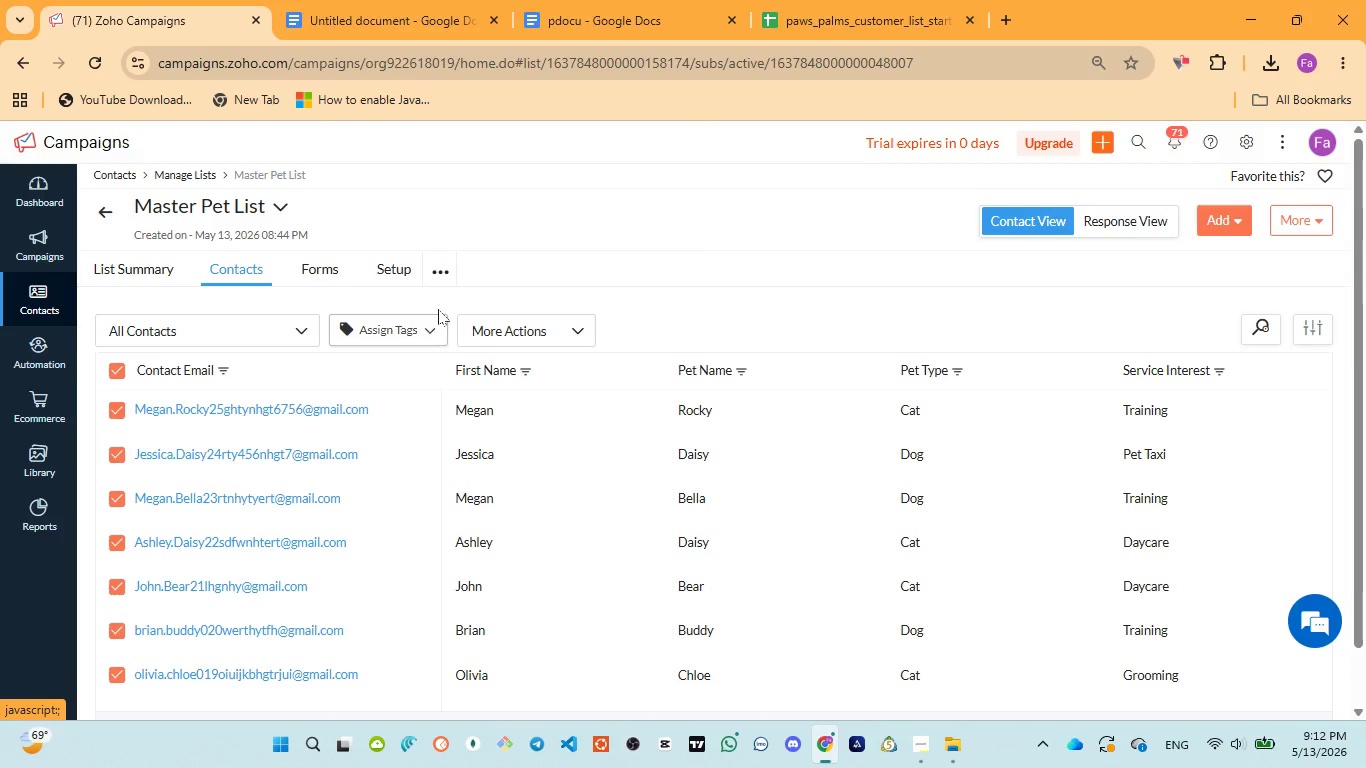 
left_click([574, 330])
 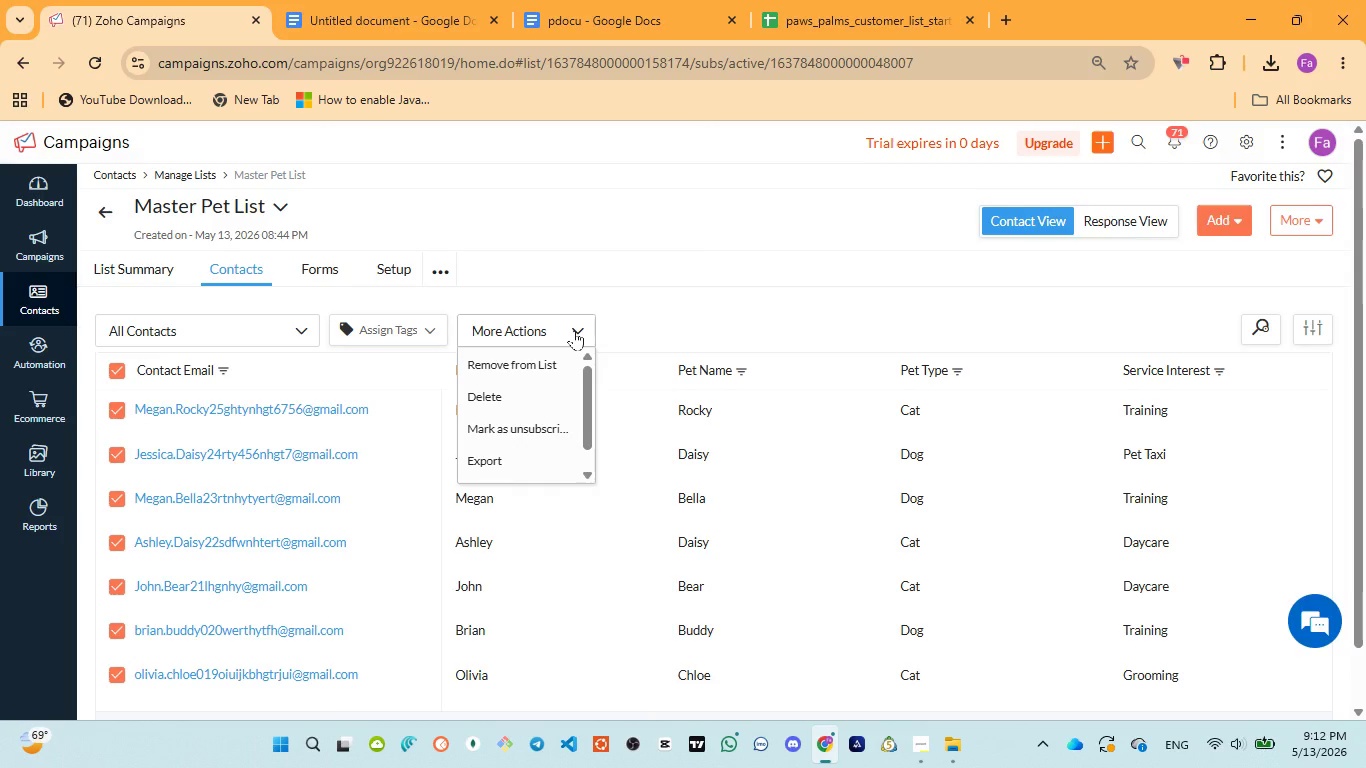 
left_click([574, 330])
 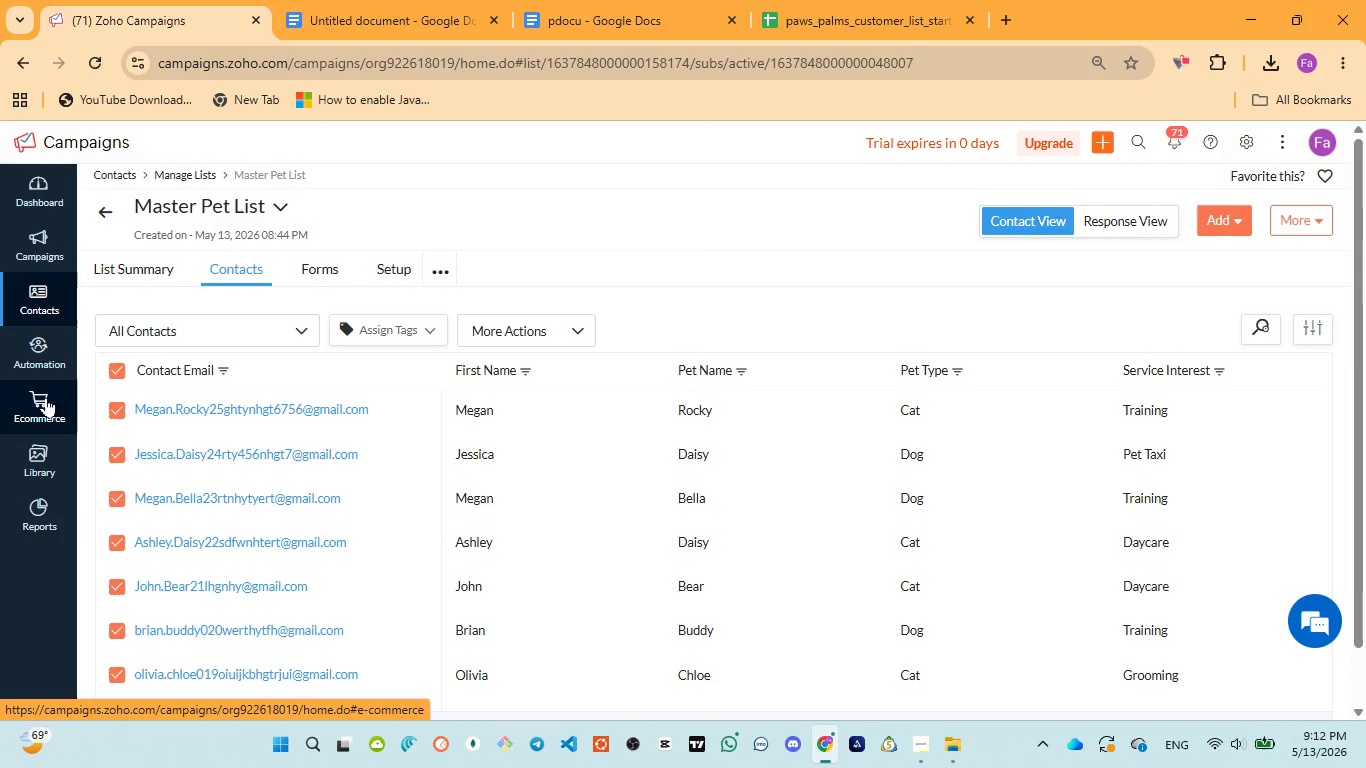 
left_click([40, 303])
 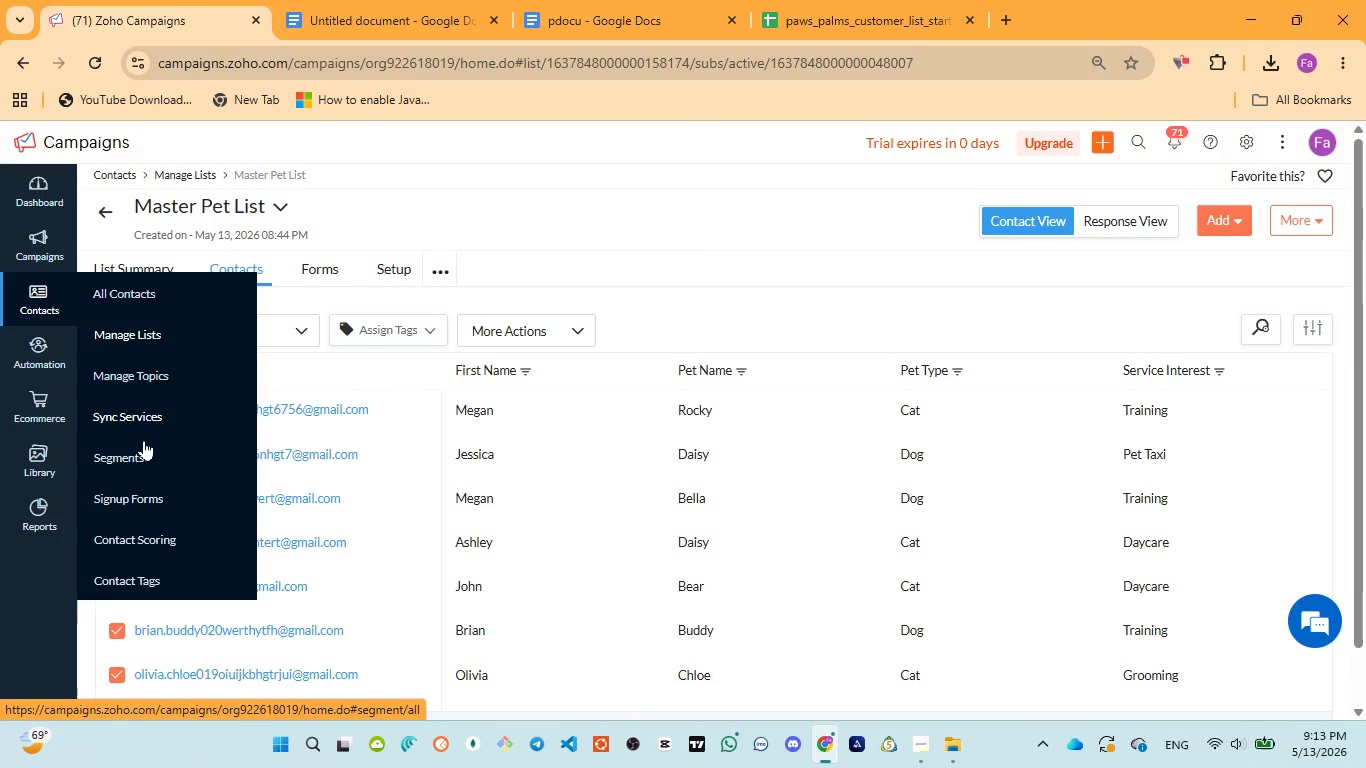 
left_click([135, 455])
 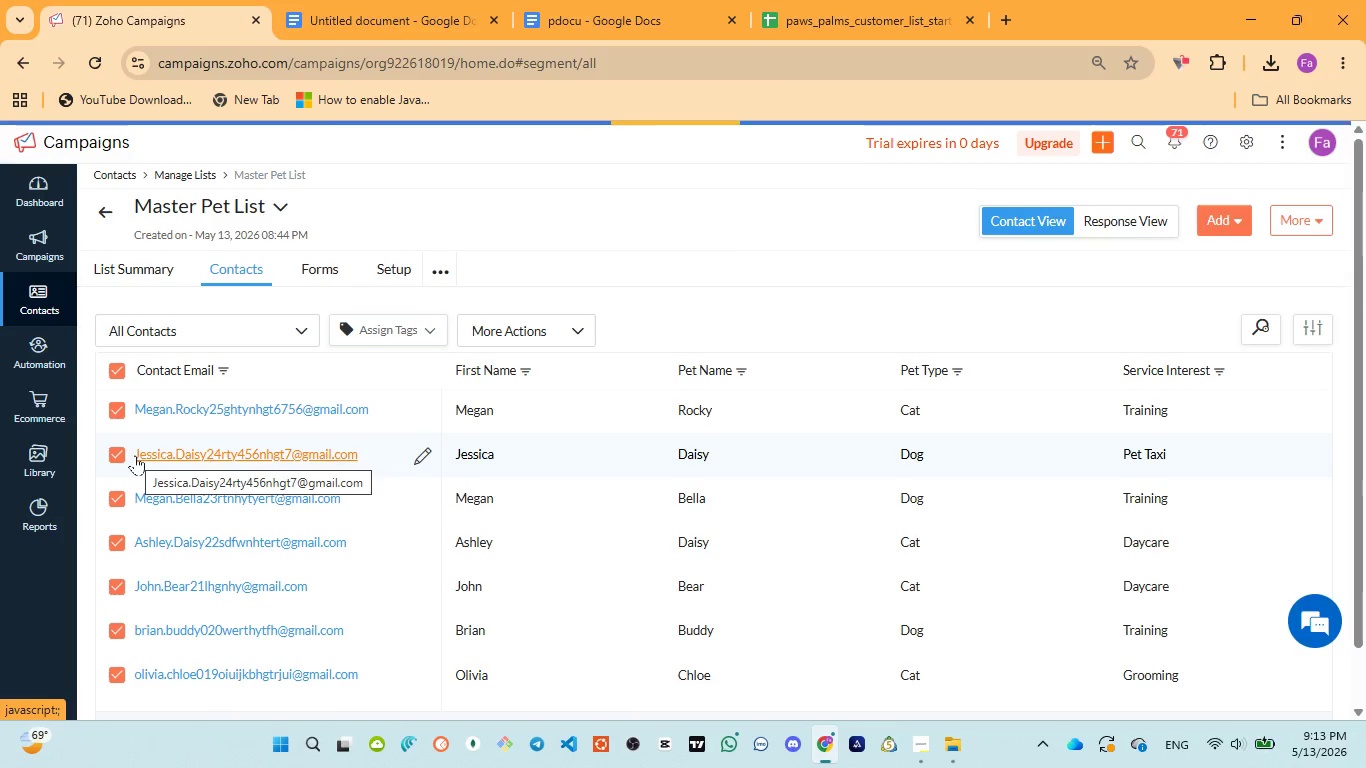 
wait(24.55)
 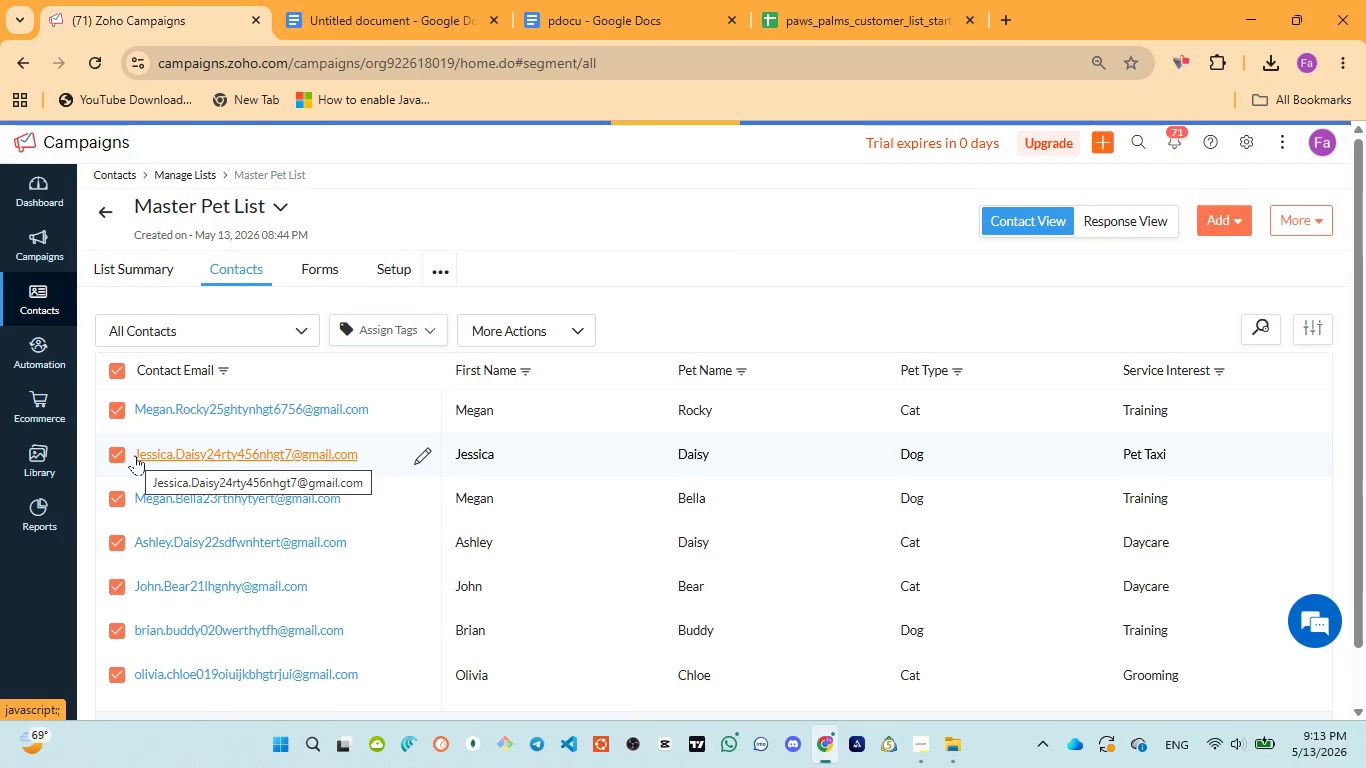 
left_click([1272, 197])
 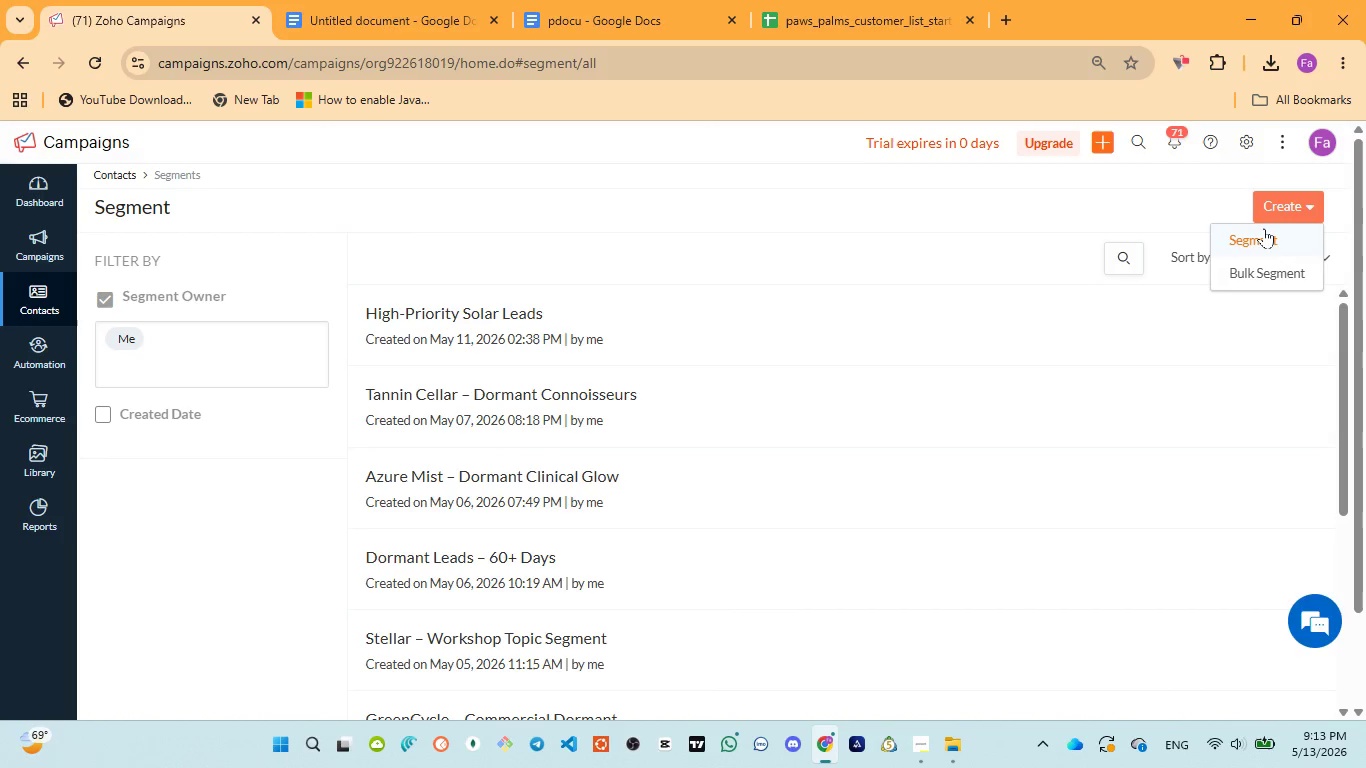 
left_click([1260, 234])
 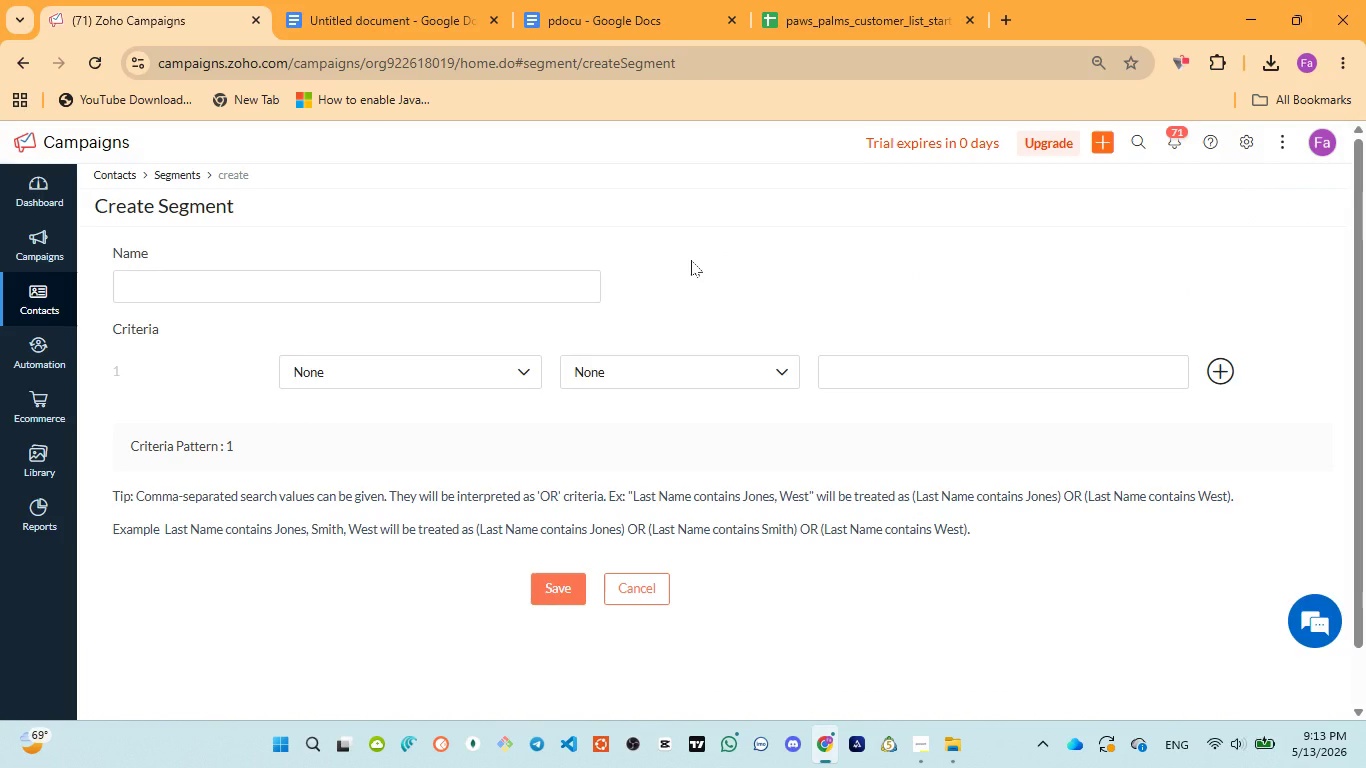 
wait(12.67)
 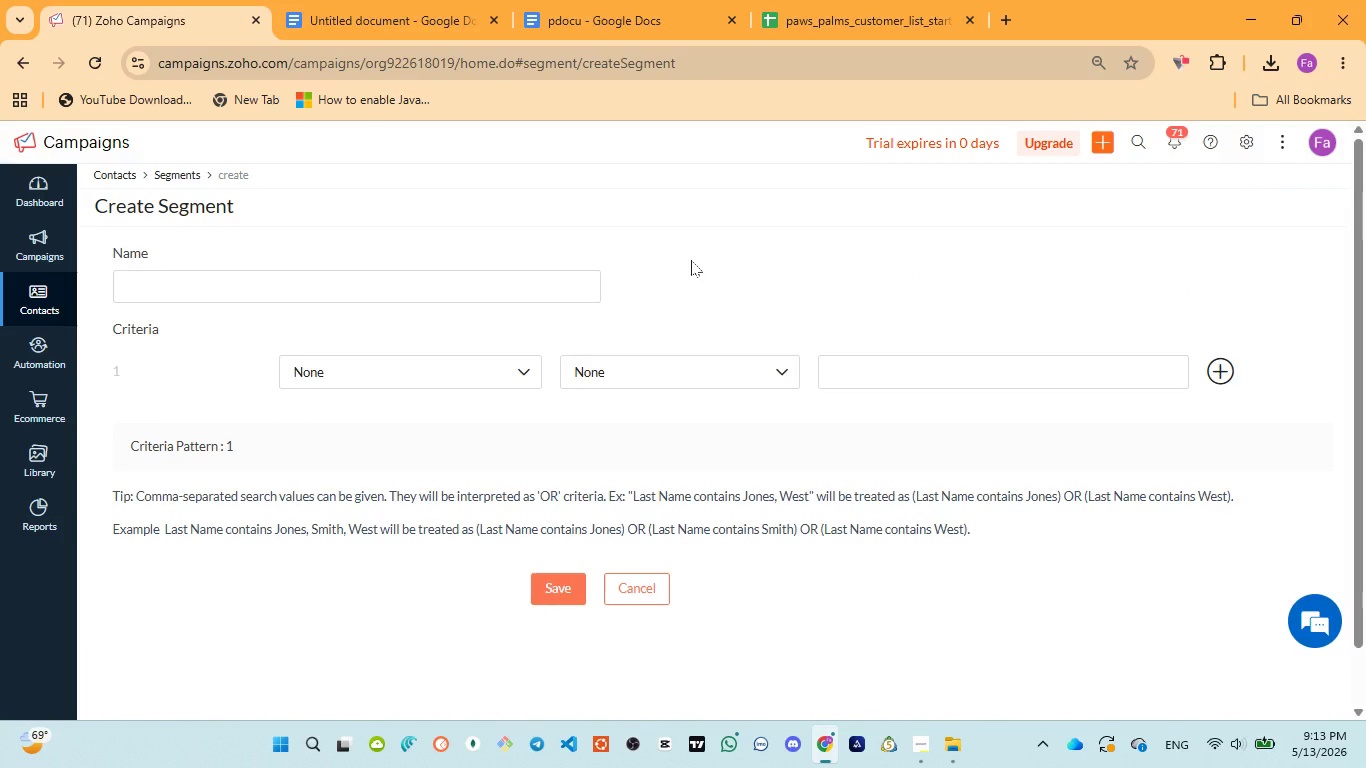 
left_click([610, 21])
 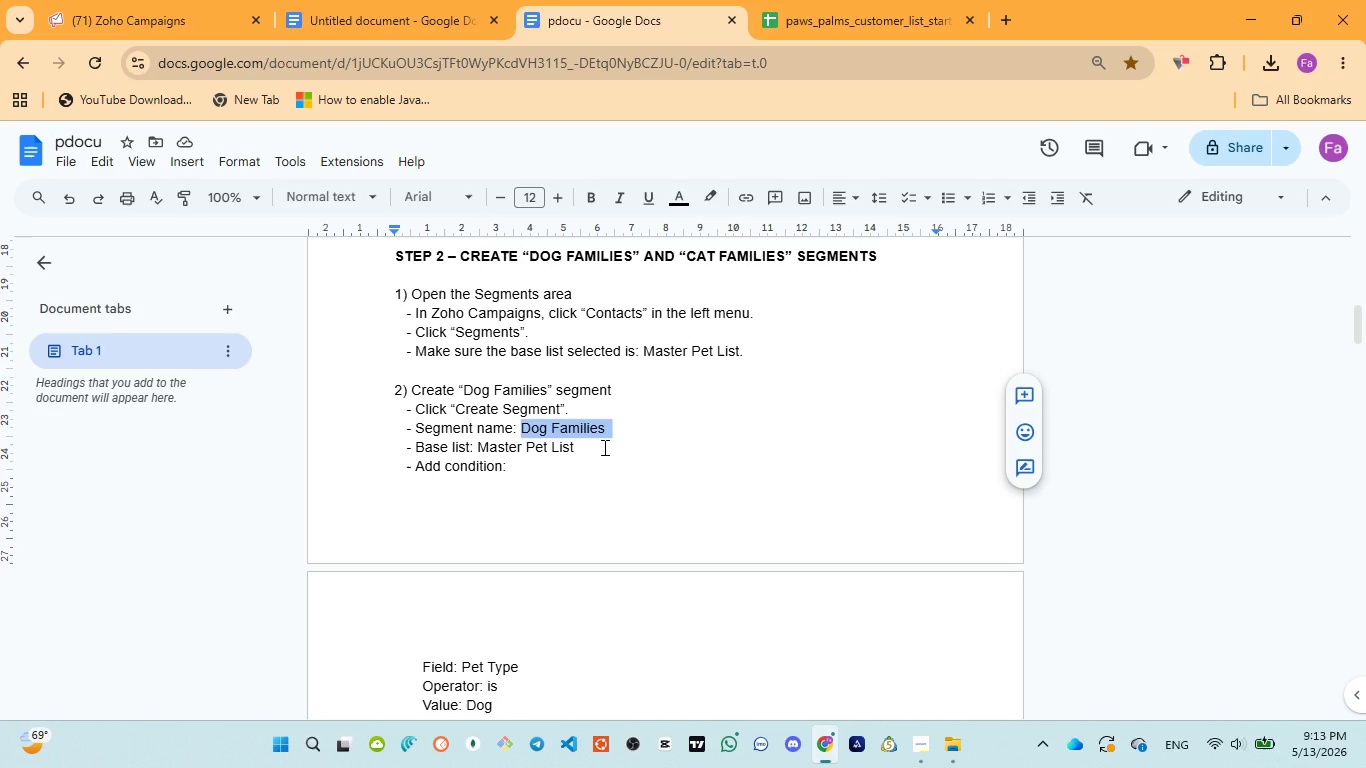 
wait(5.91)
 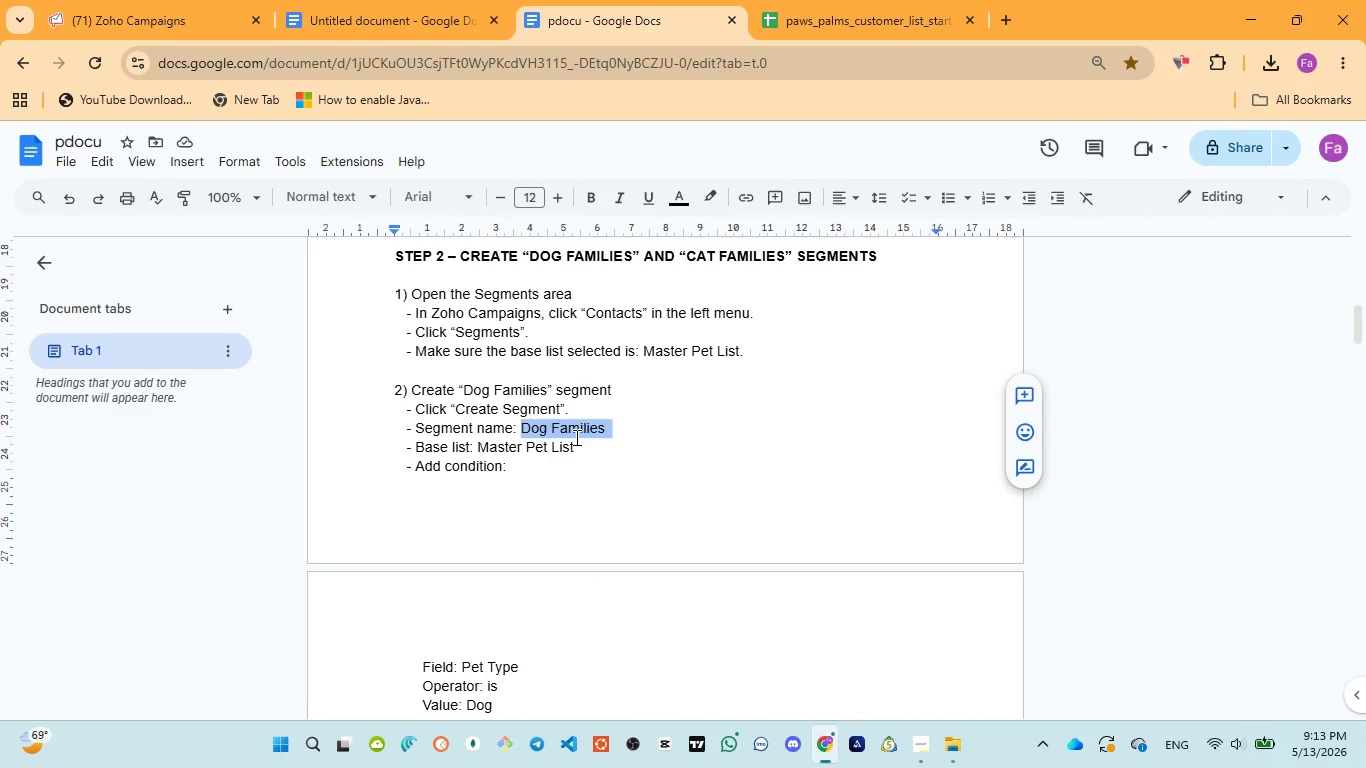 
scroll: coordinate [664, 469], scroll_direction: down, amount: 2.0
 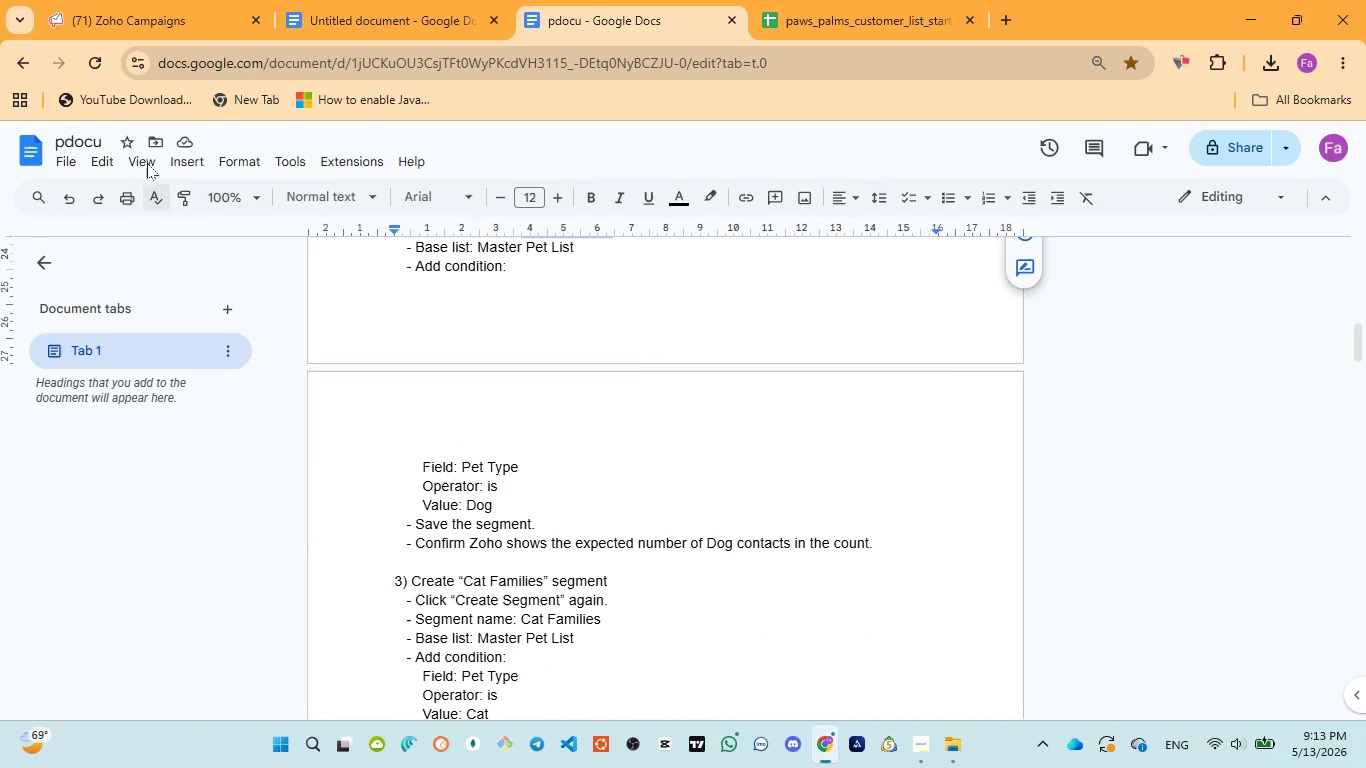 
left_click([109, 30])
 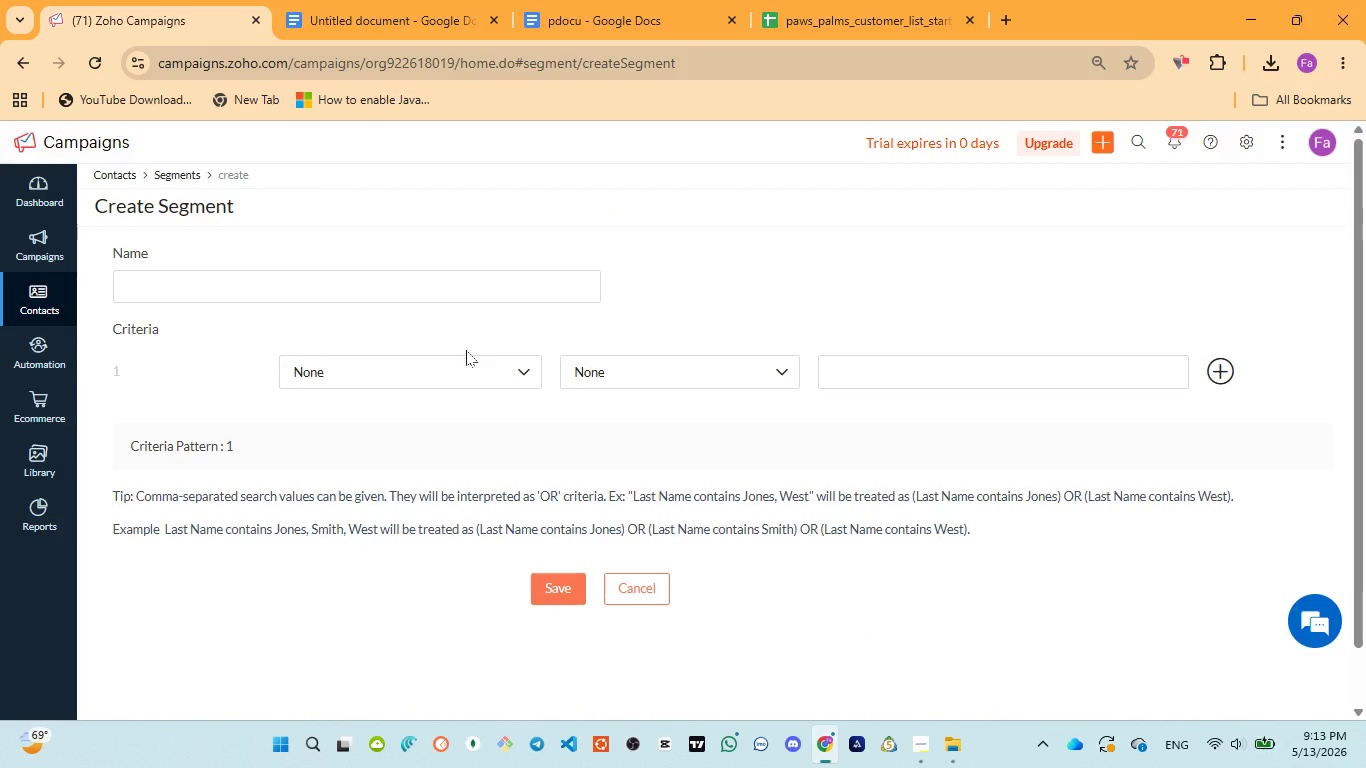 
left_click([454, 371])
 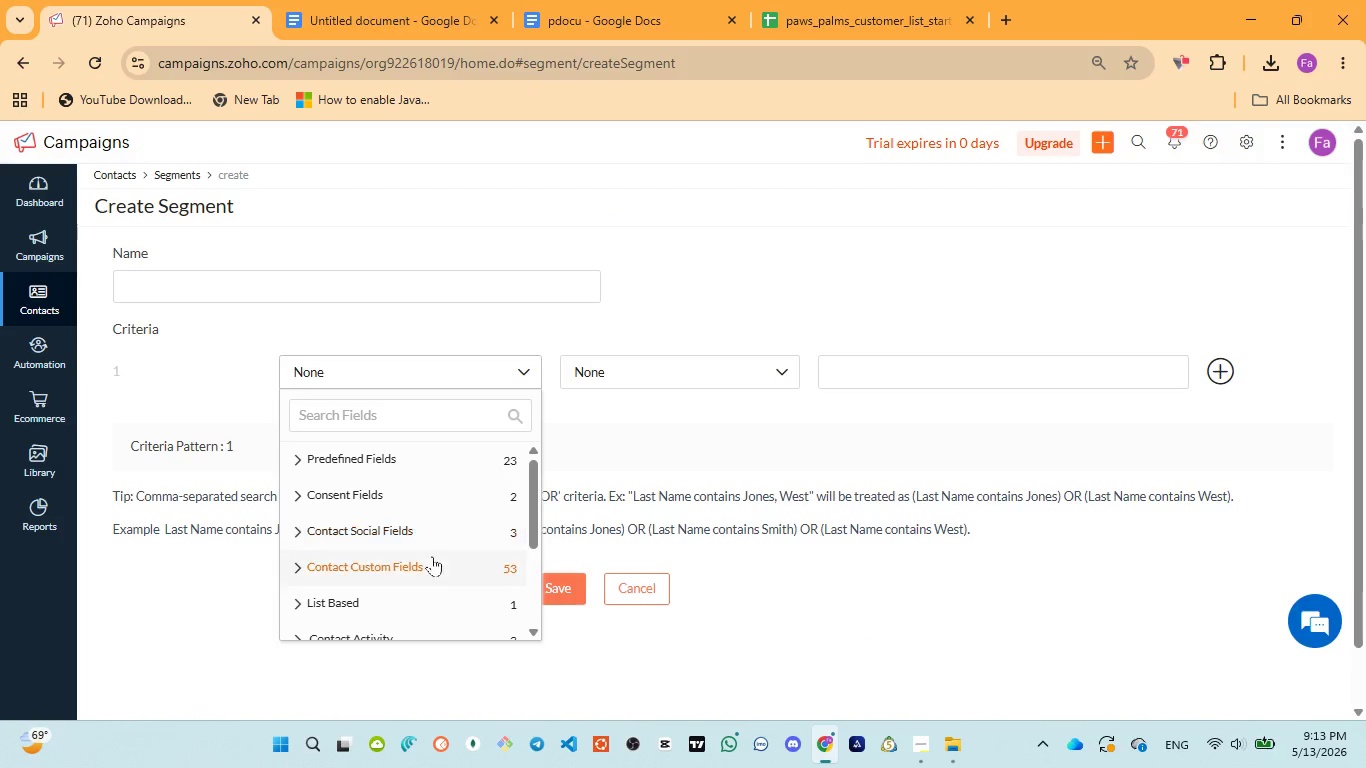 
left_click([418, 561])
 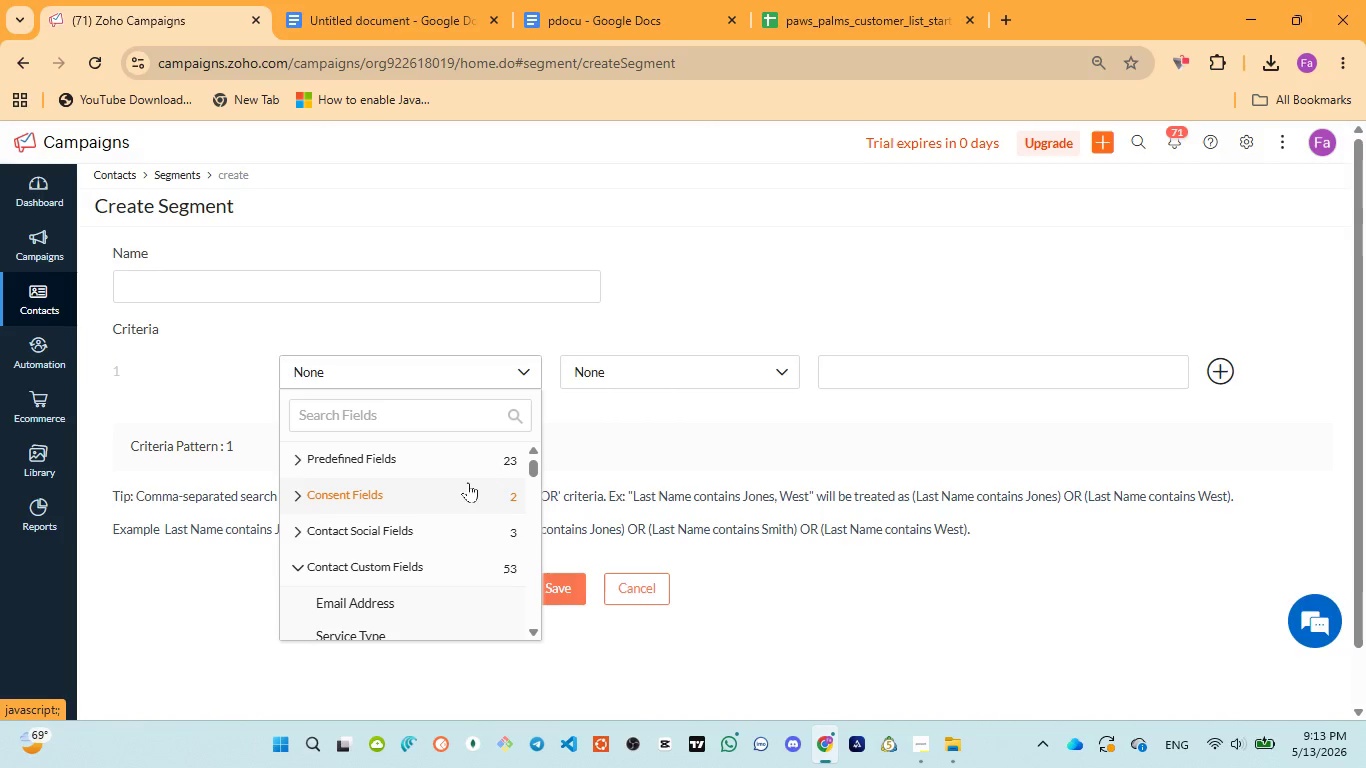 
scroll: coordinate [468, 488], scroll_direction: down, amount: 2.0
 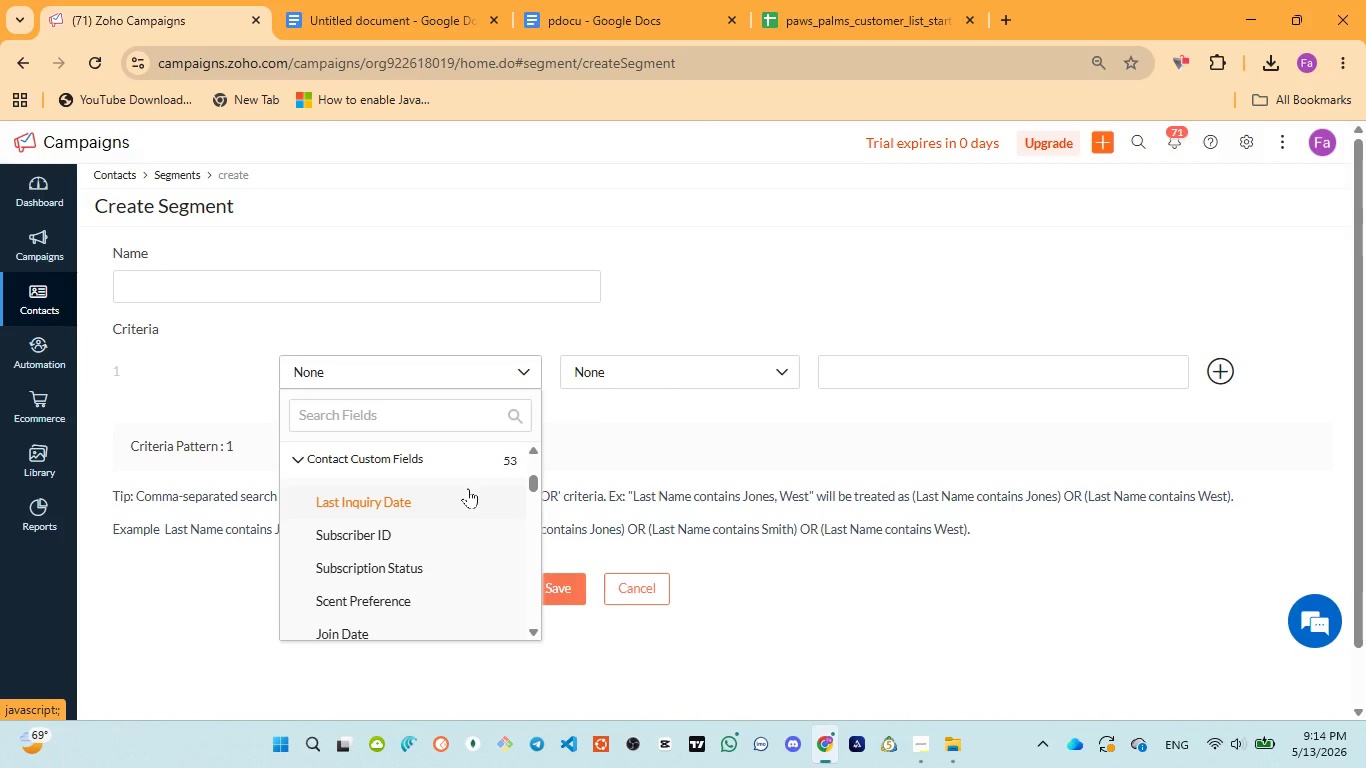 
wait(5.95)
 